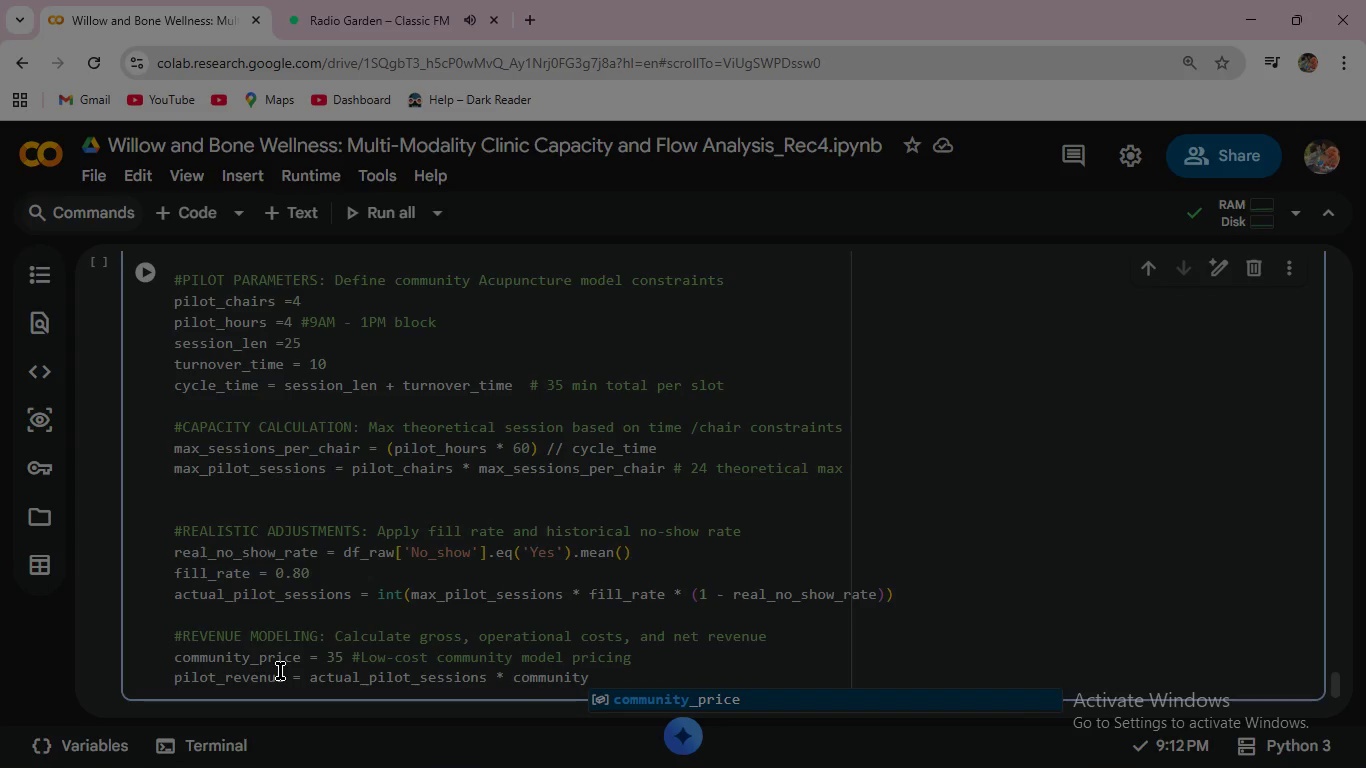 
key(Enter)
 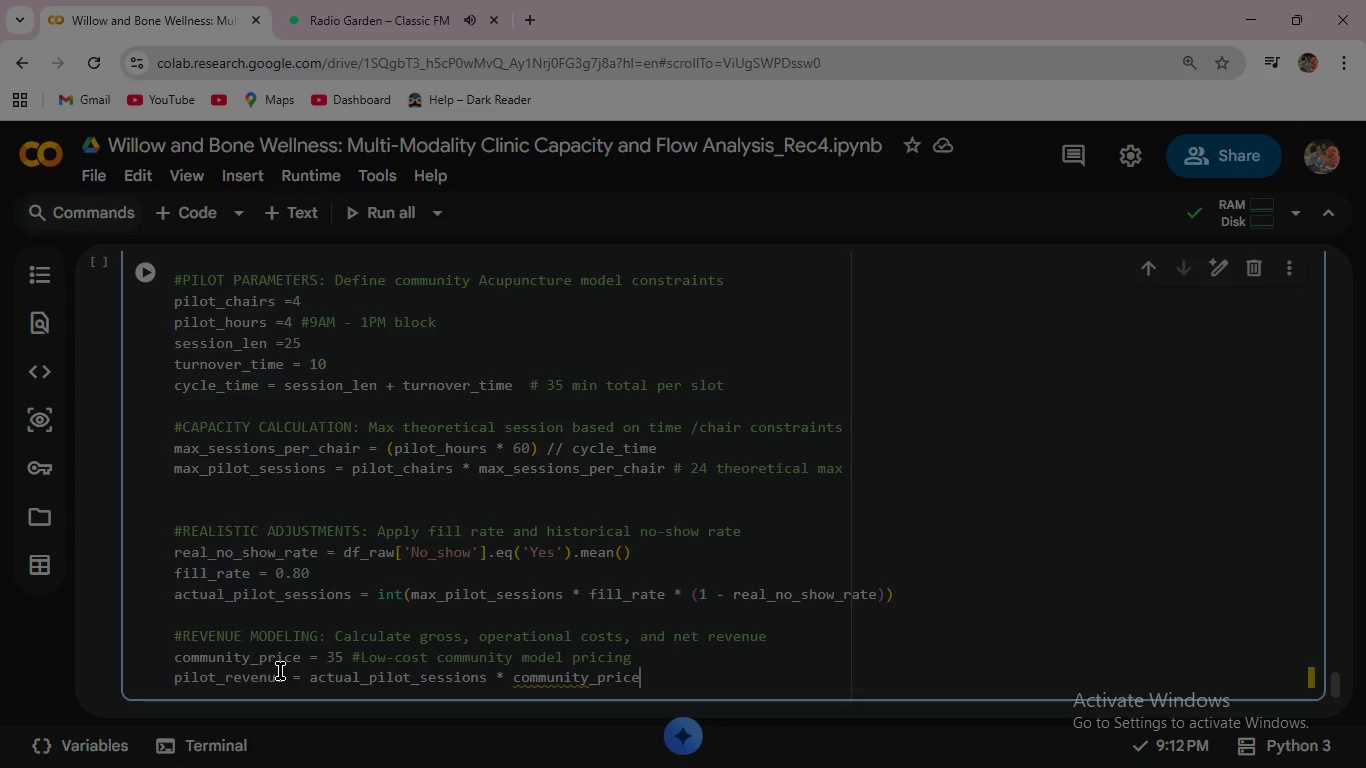 
key(Enter)
 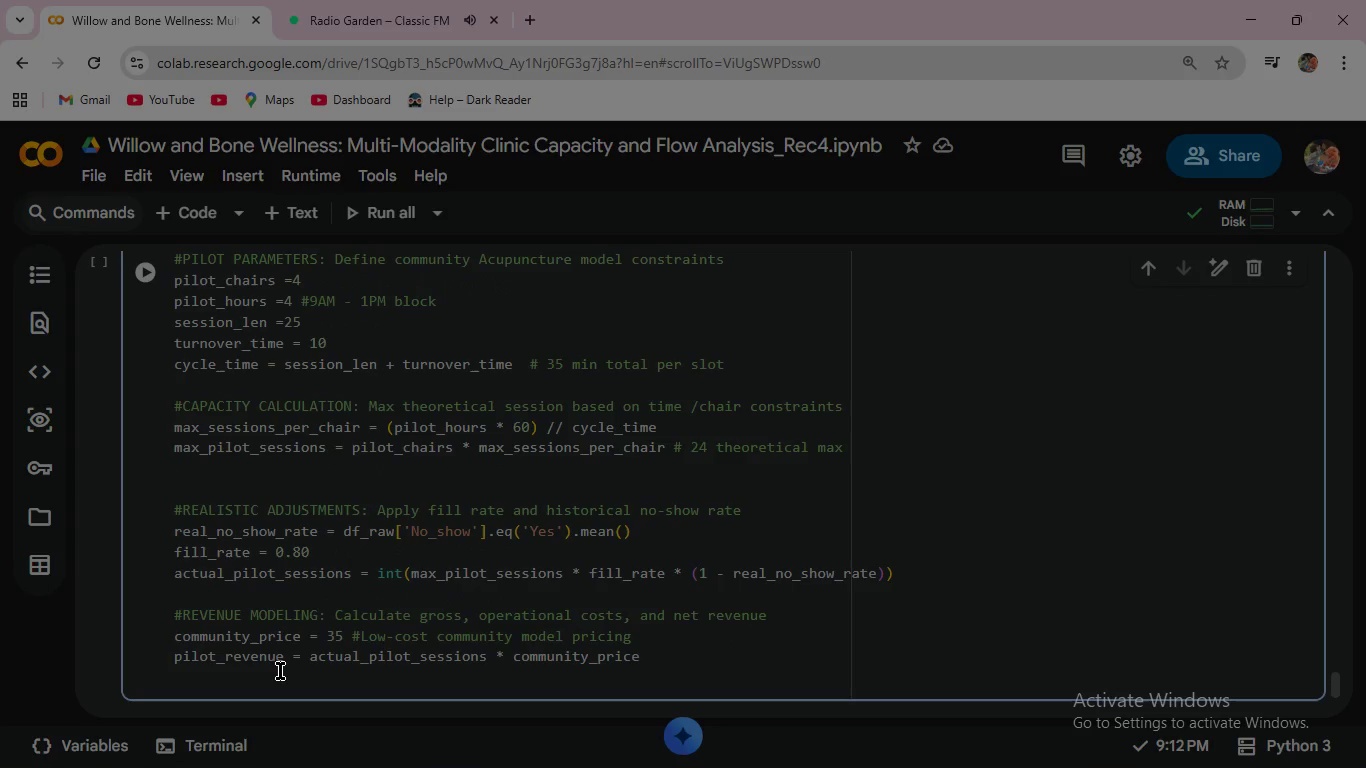 
wait(6.01)
 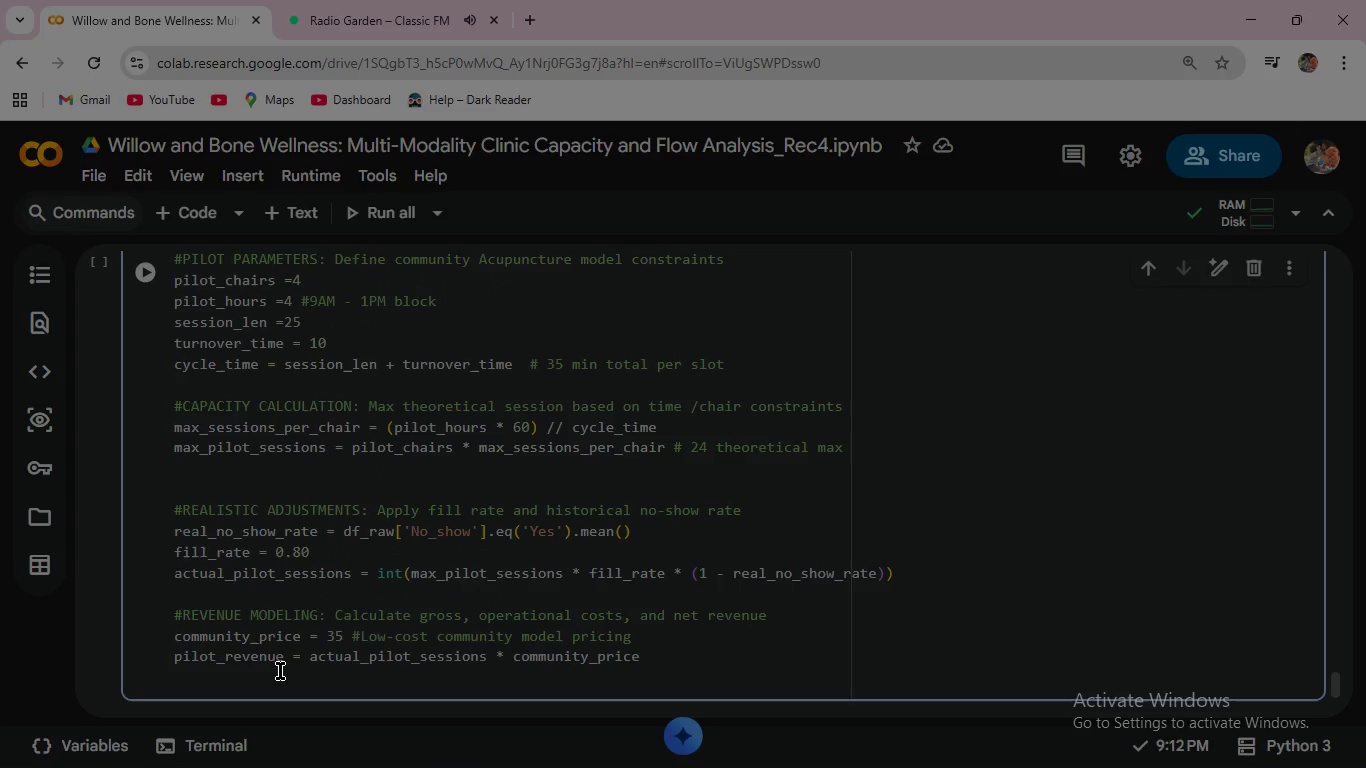 
type(pilot)
 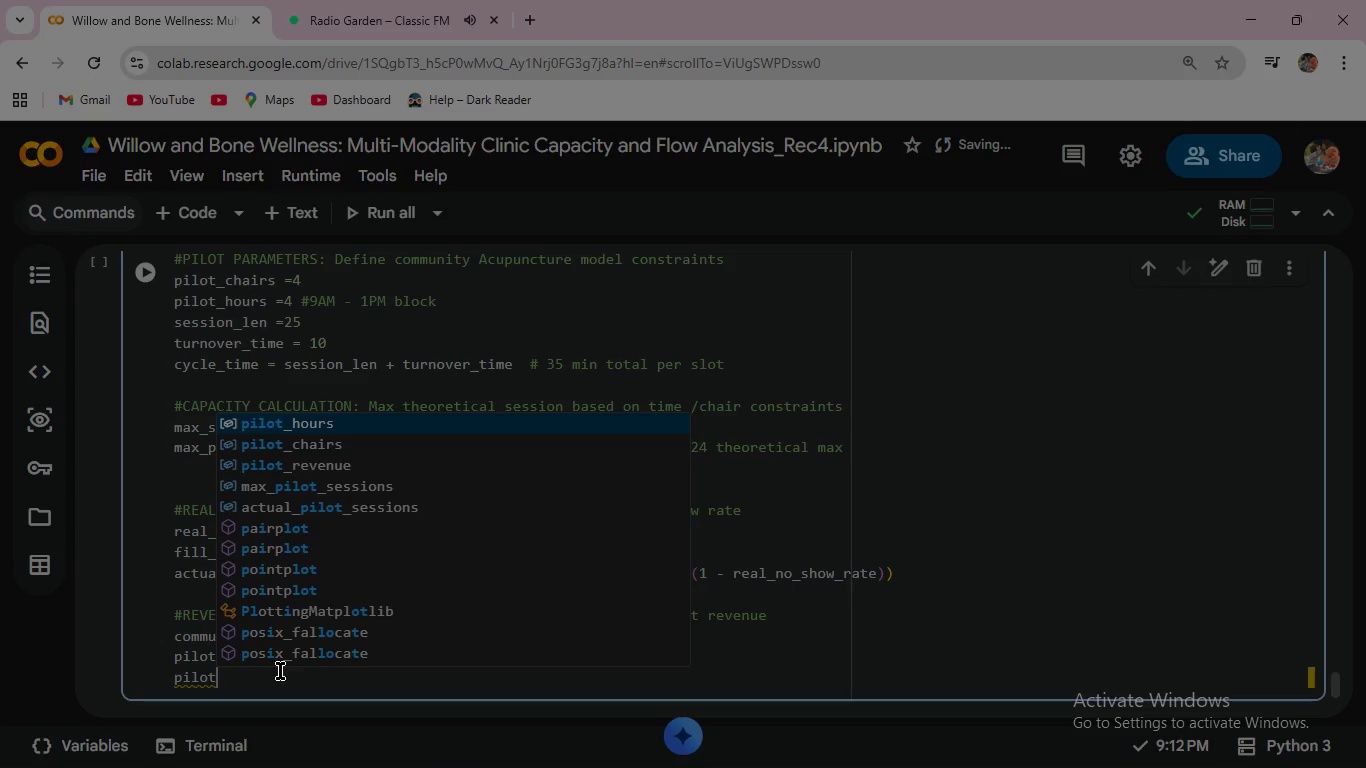 
type(_cost = actu)
 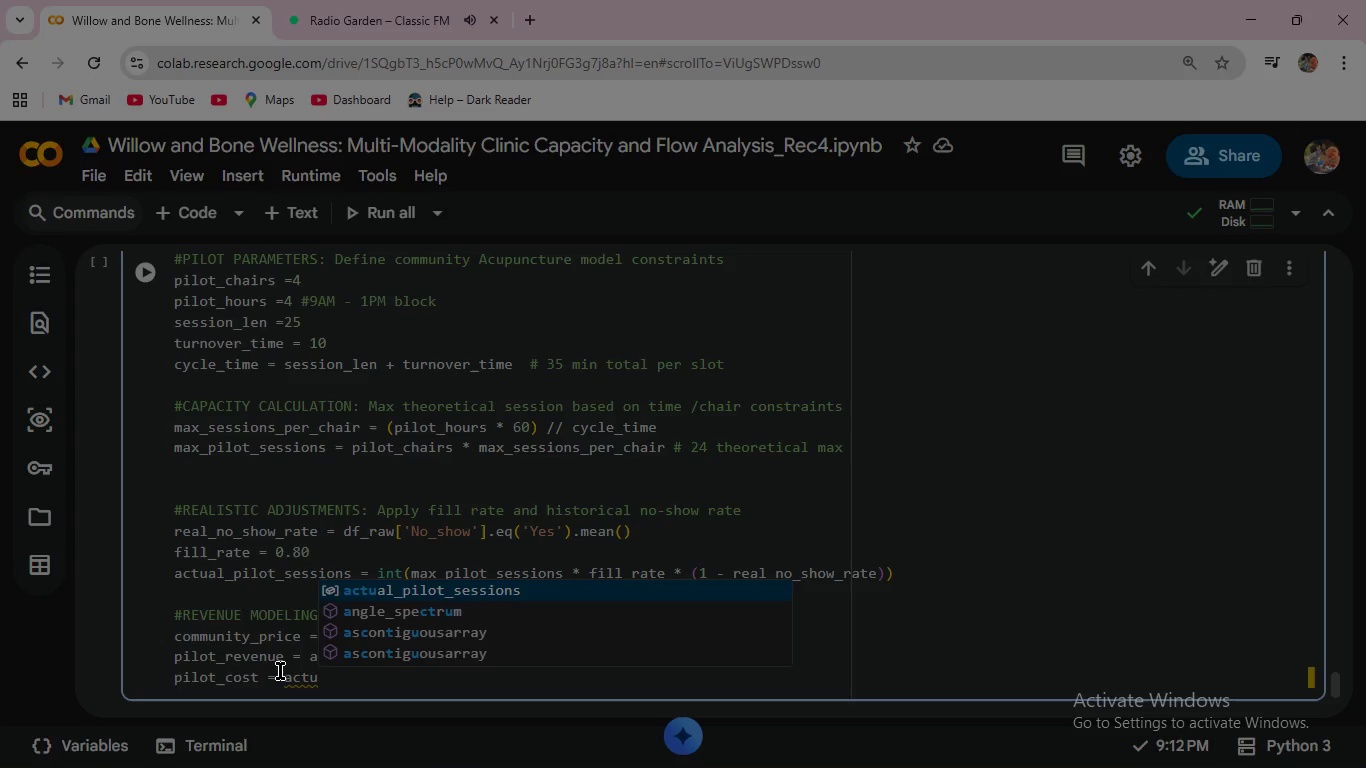 
key(Enter)
 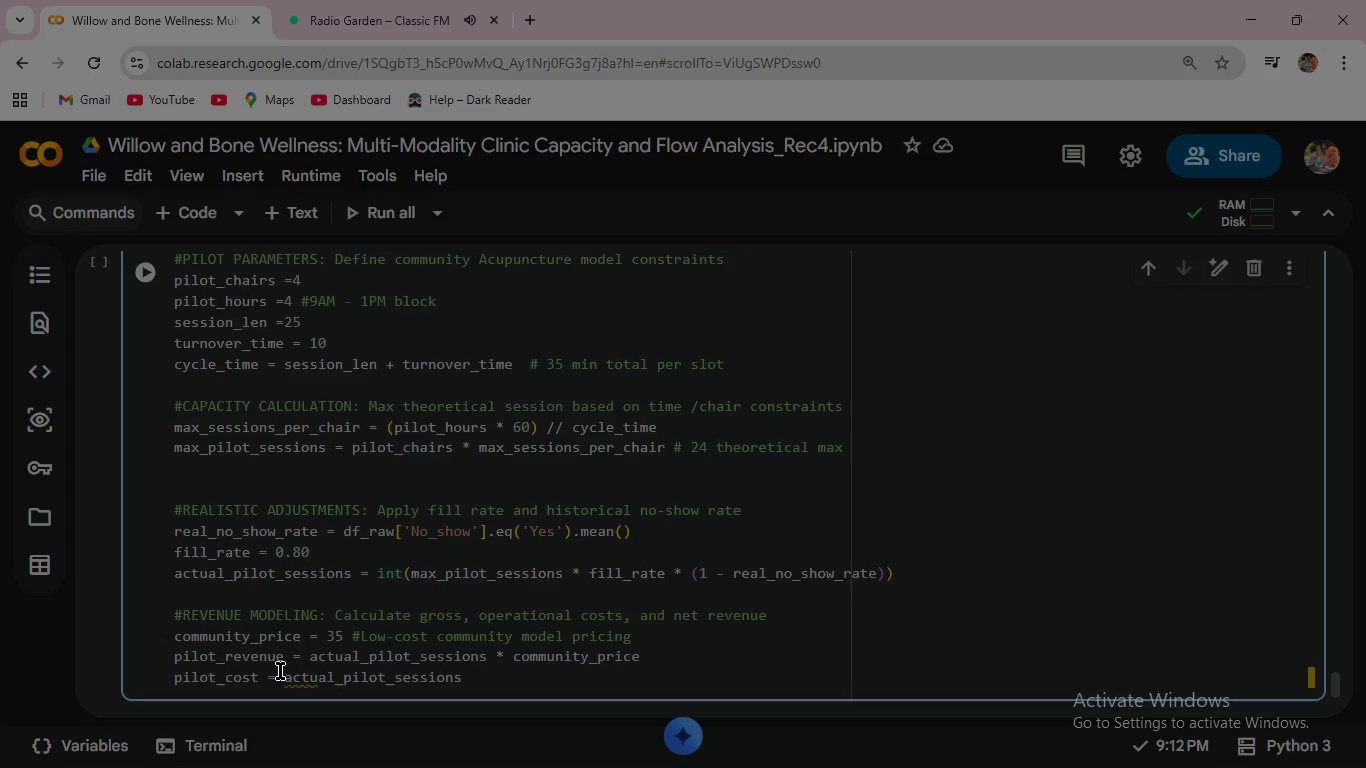 
type( * 15)
 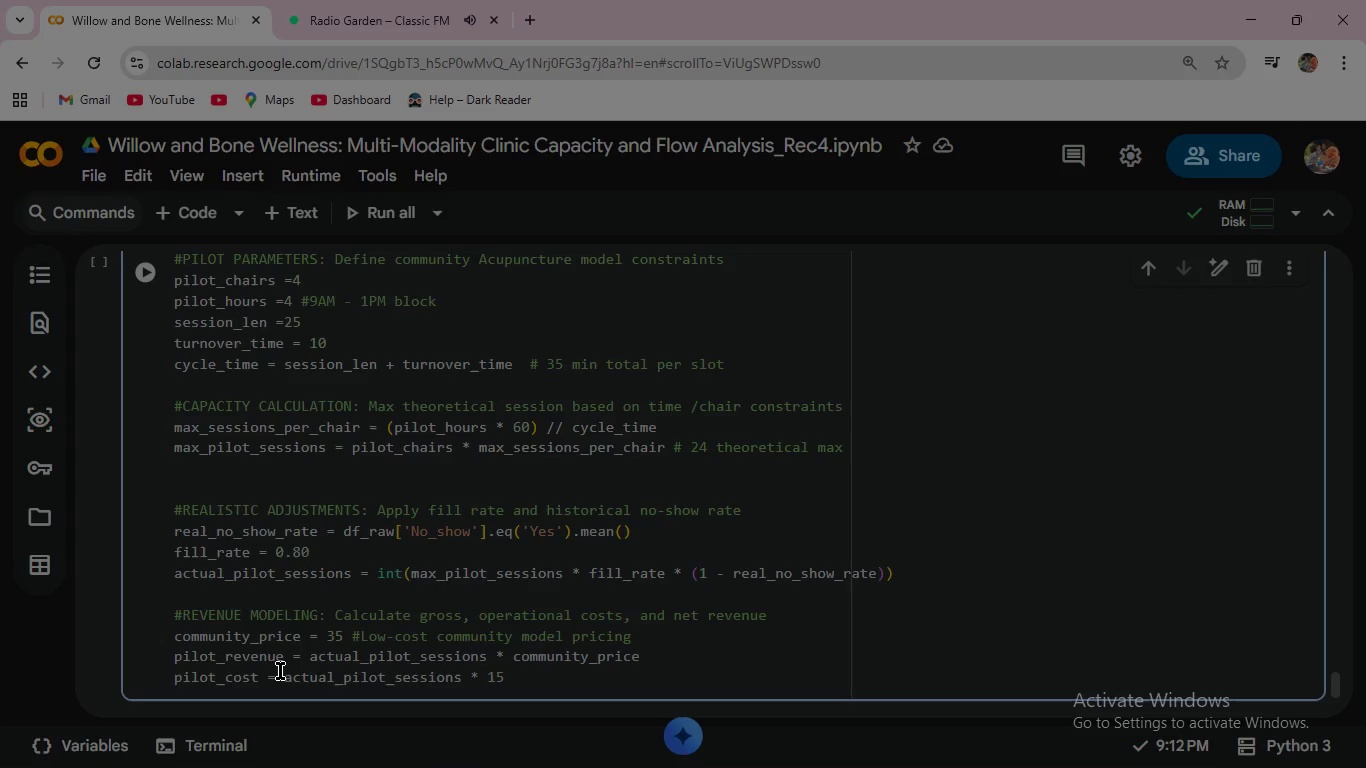 
type( # $15 /Session opea)
key(Backspace)
type(rational cost  (suplies/staff)
 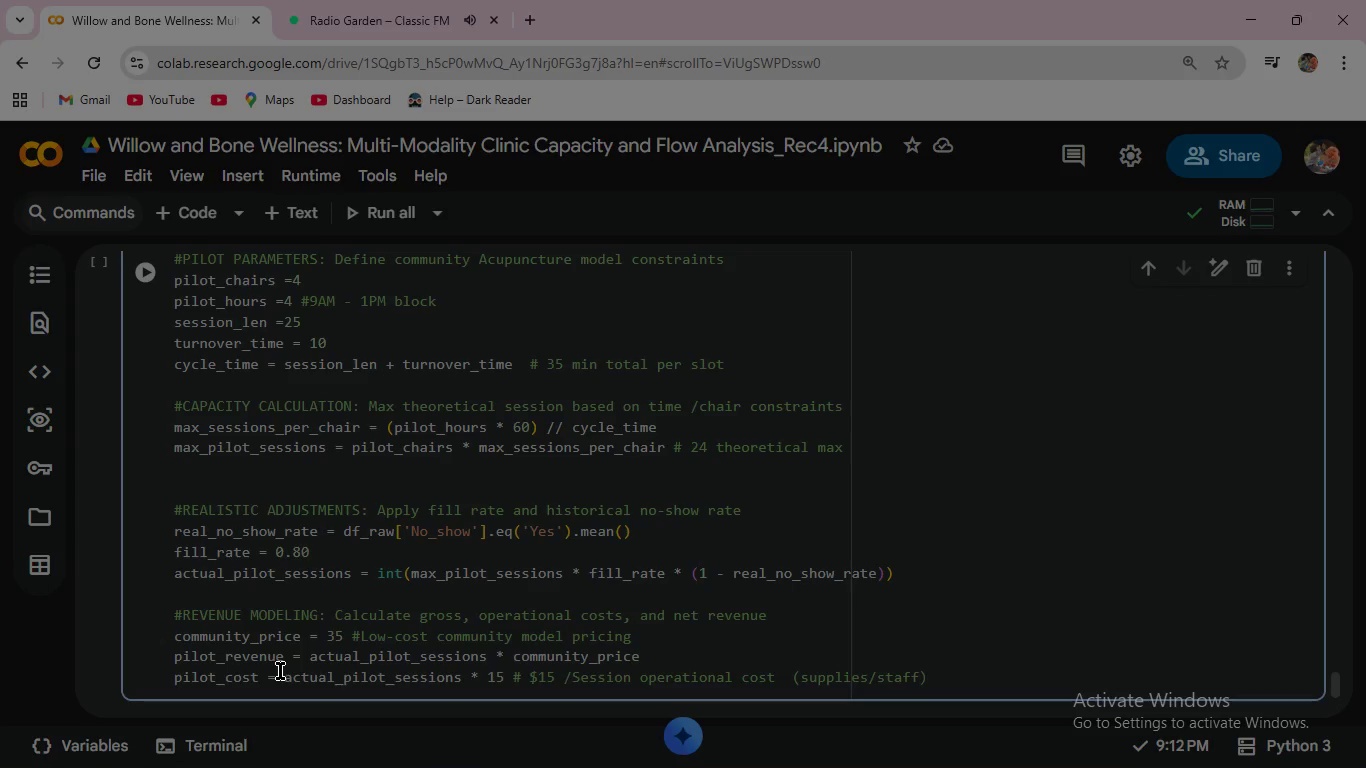 
key(ArrowRight)
 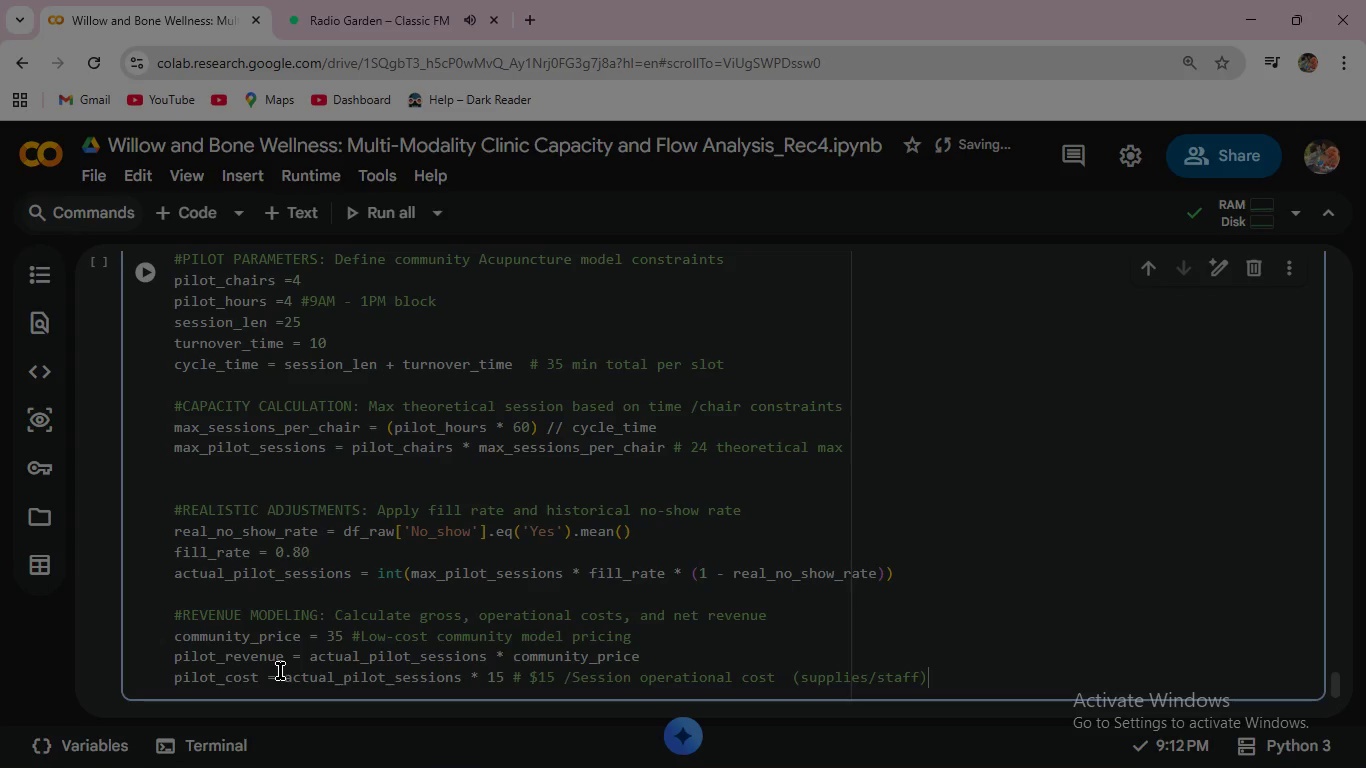 
key(ArrowRight)
 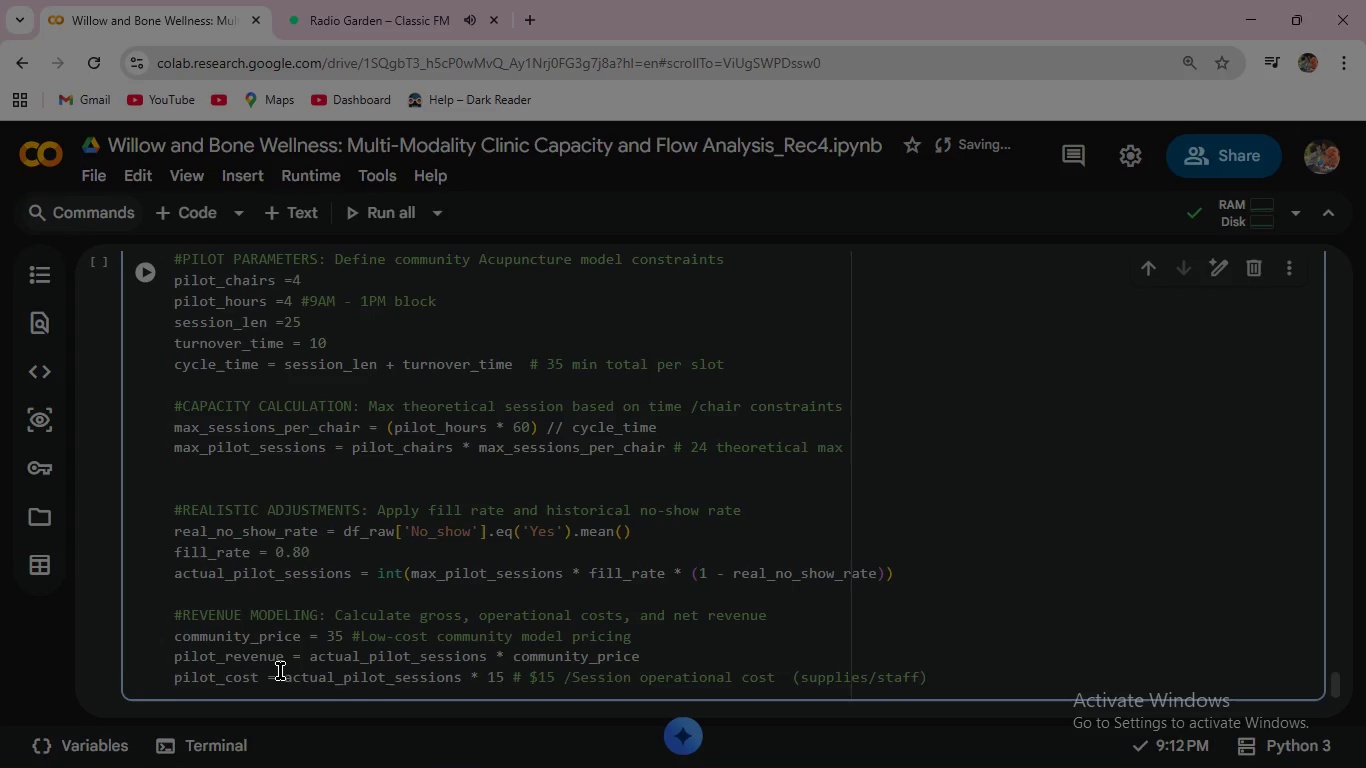 
key(Enter)
 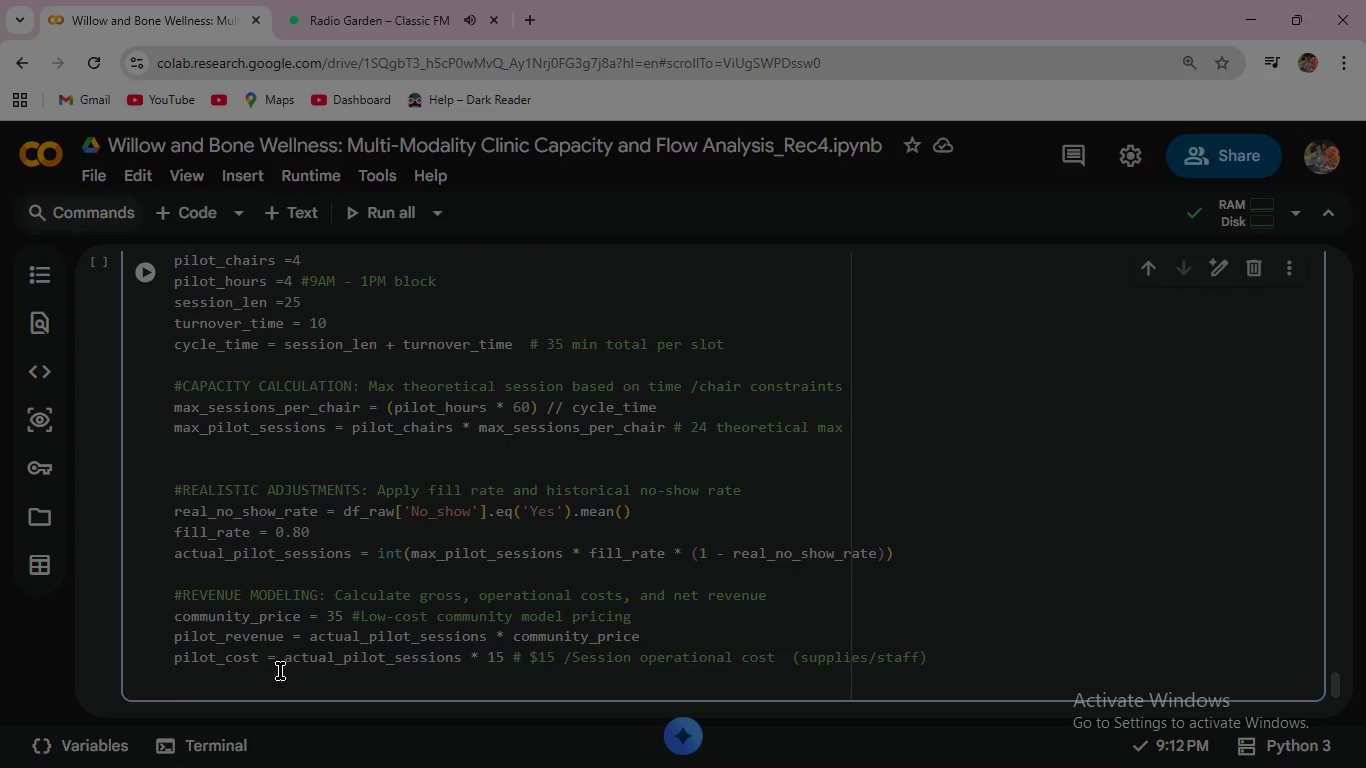 
wait(5.19)
 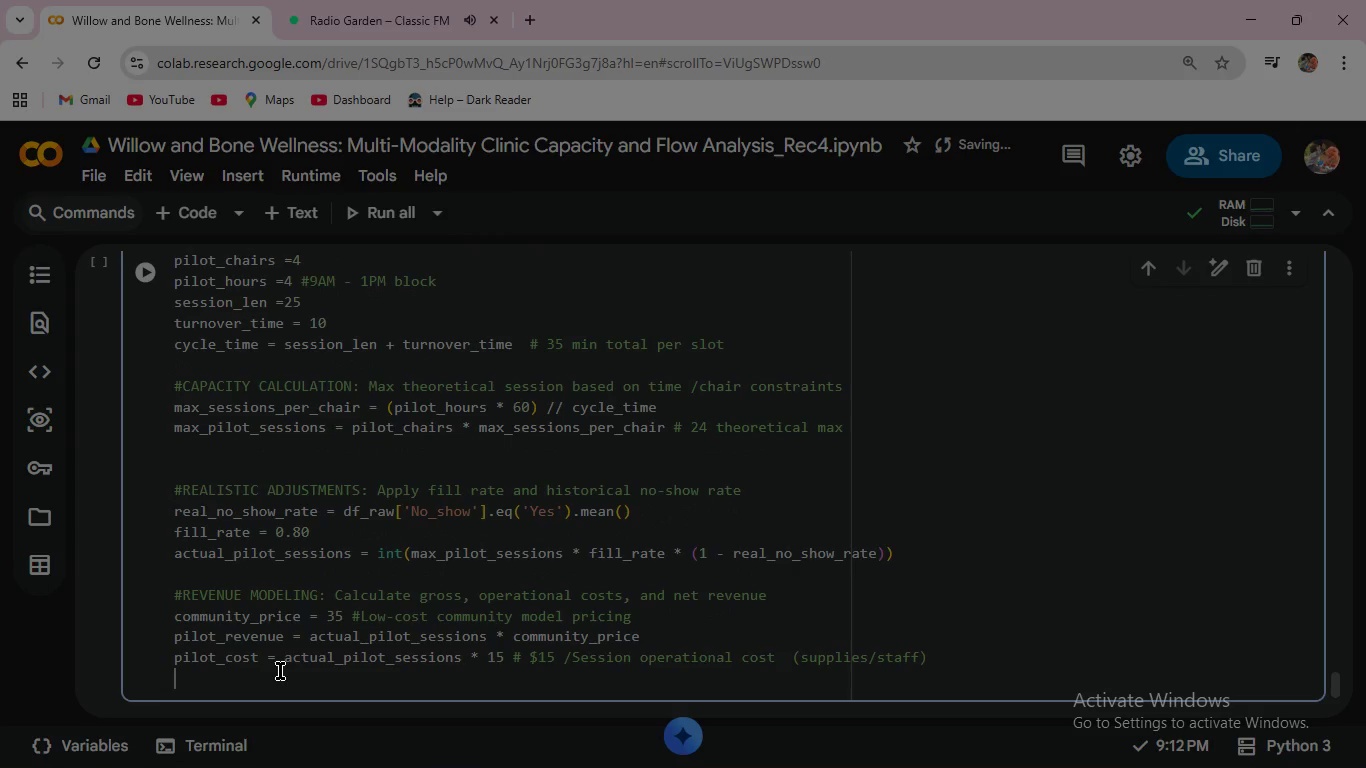 
type(pilot_net = pilot_rev)
 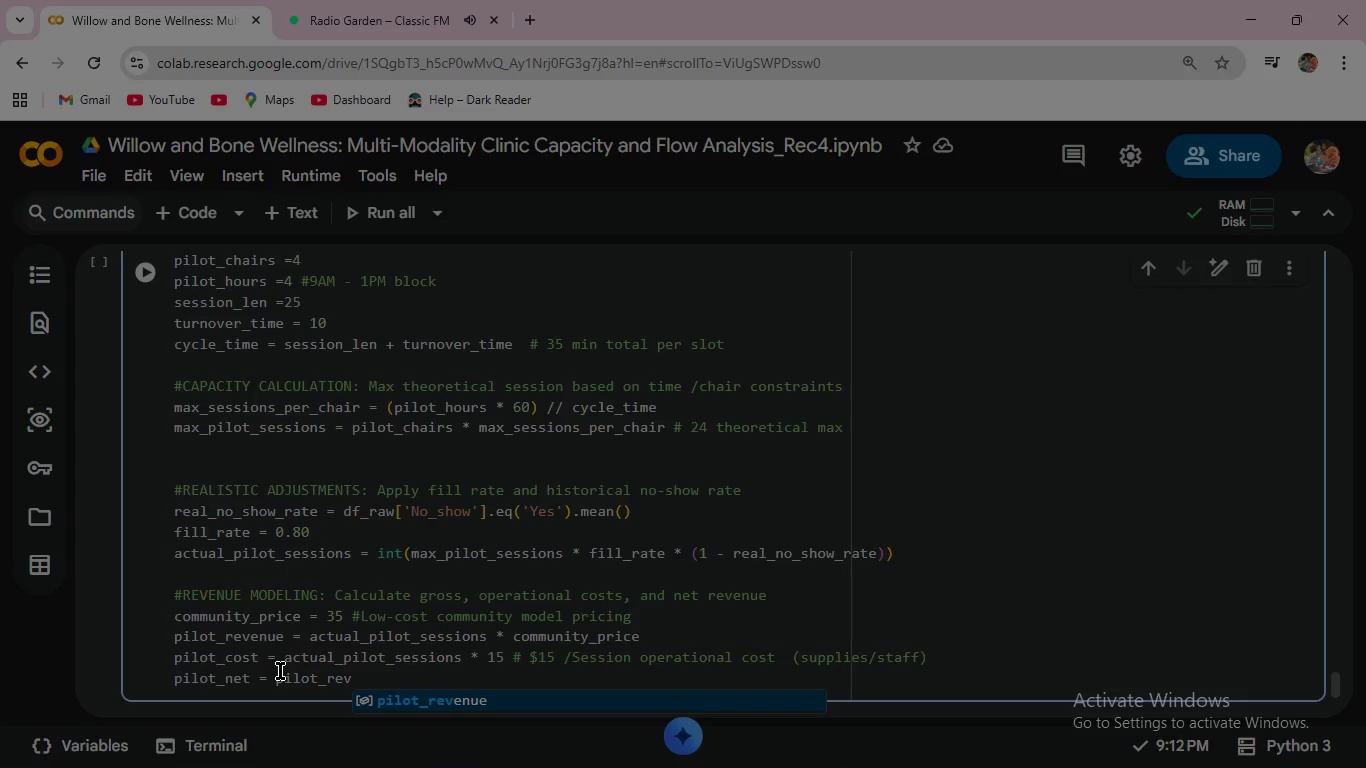 
key(Enter)
 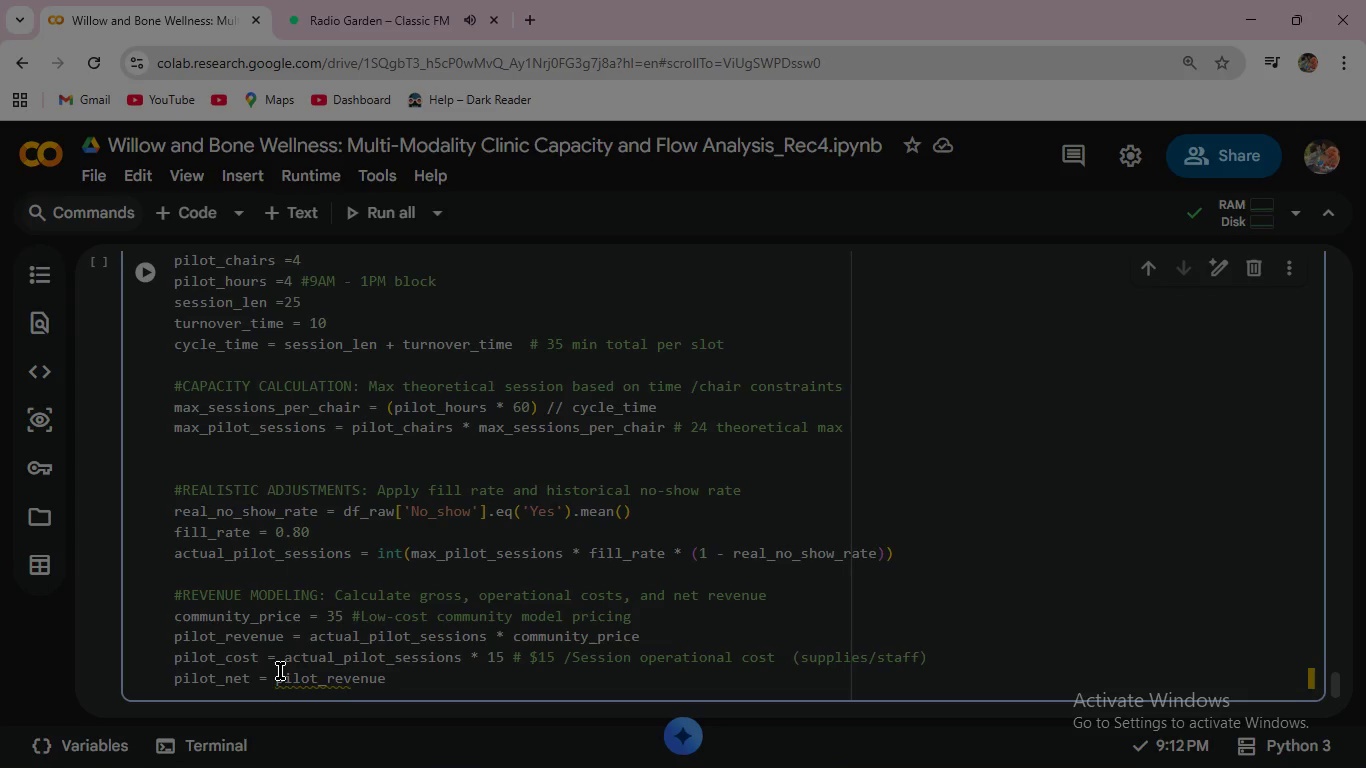 
type( - pilot_cost )
 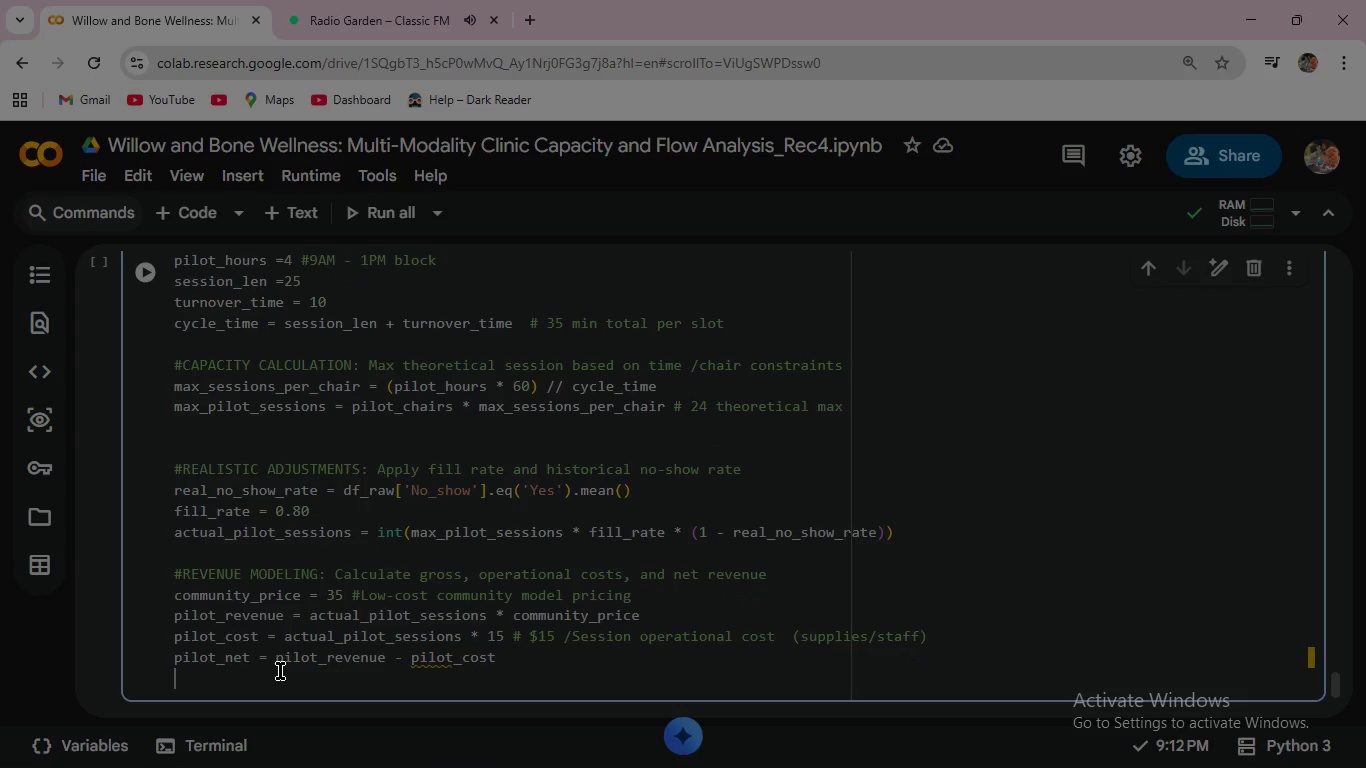 
 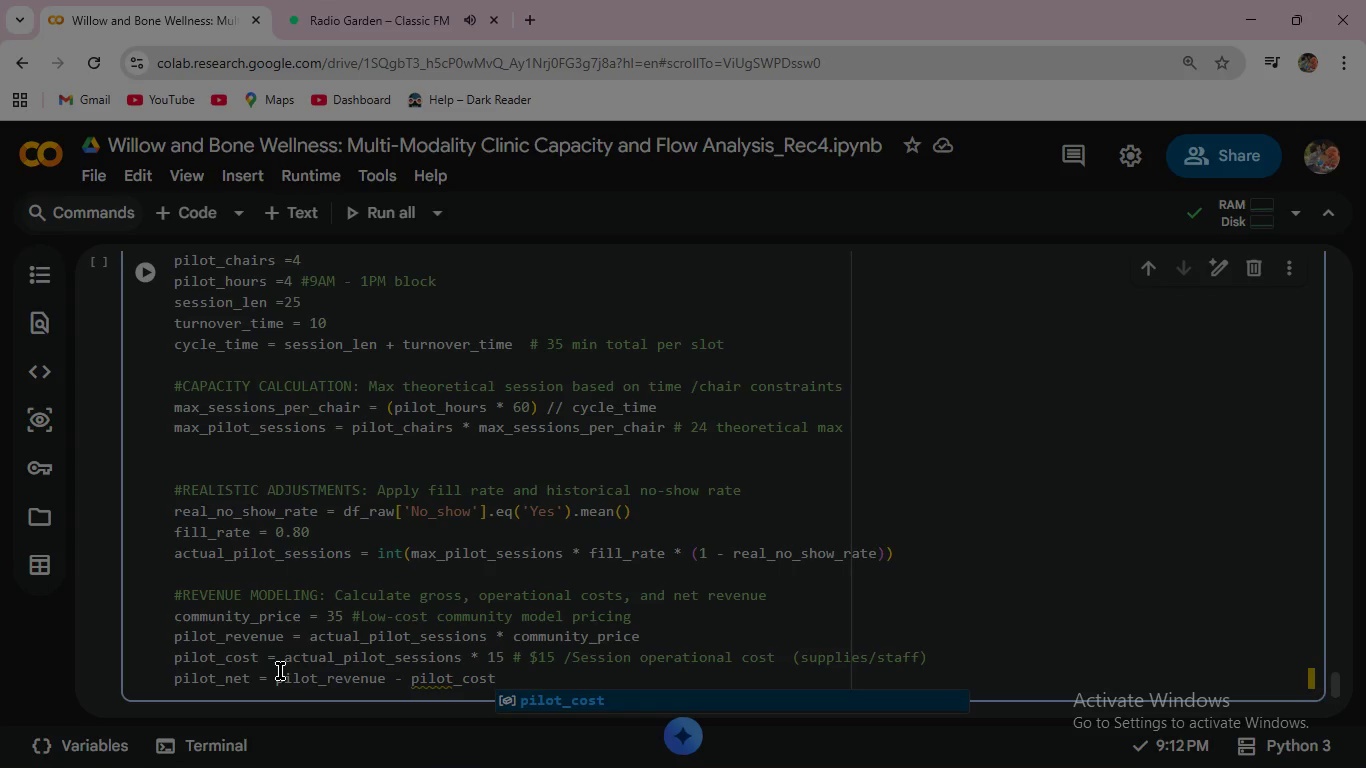 
key(Enter)
 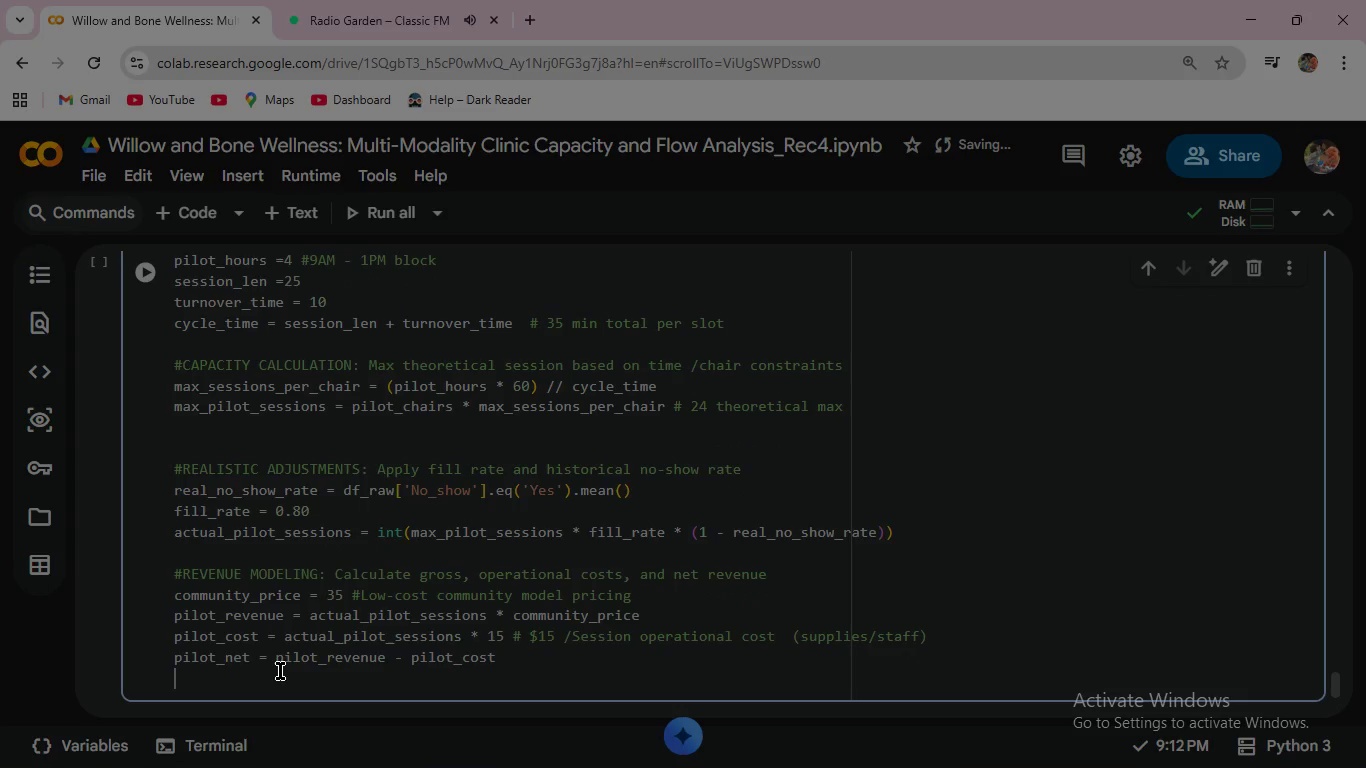 
wait(8.09)
 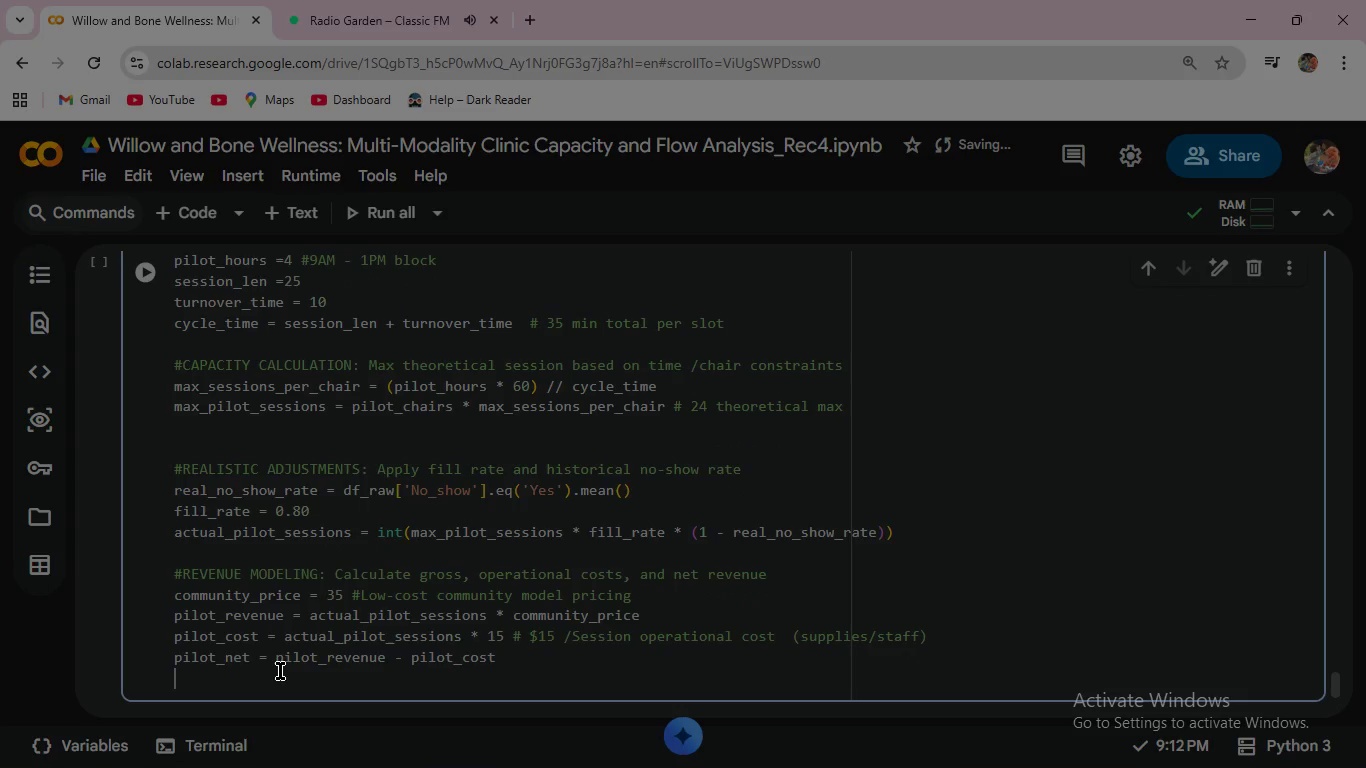 
key(Enter)
 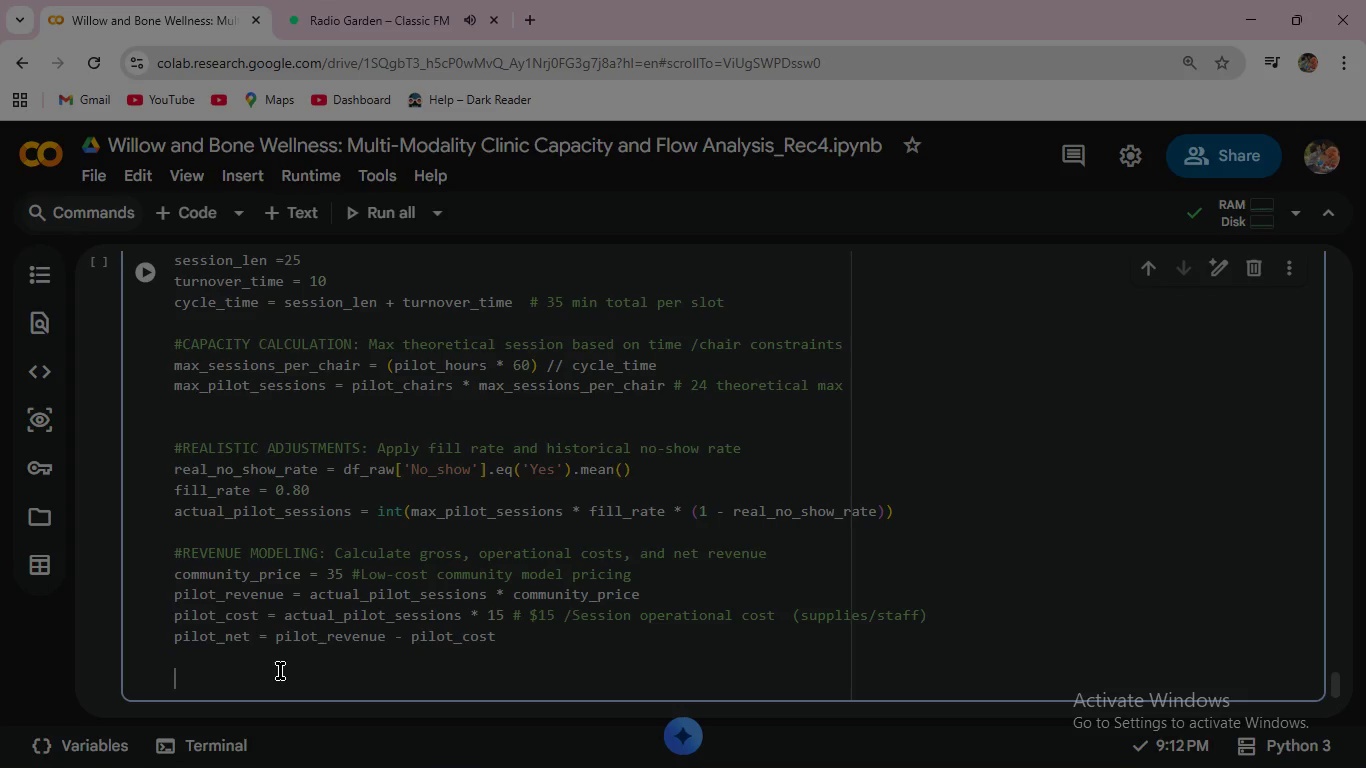 
type(#VISUALIZATION )
 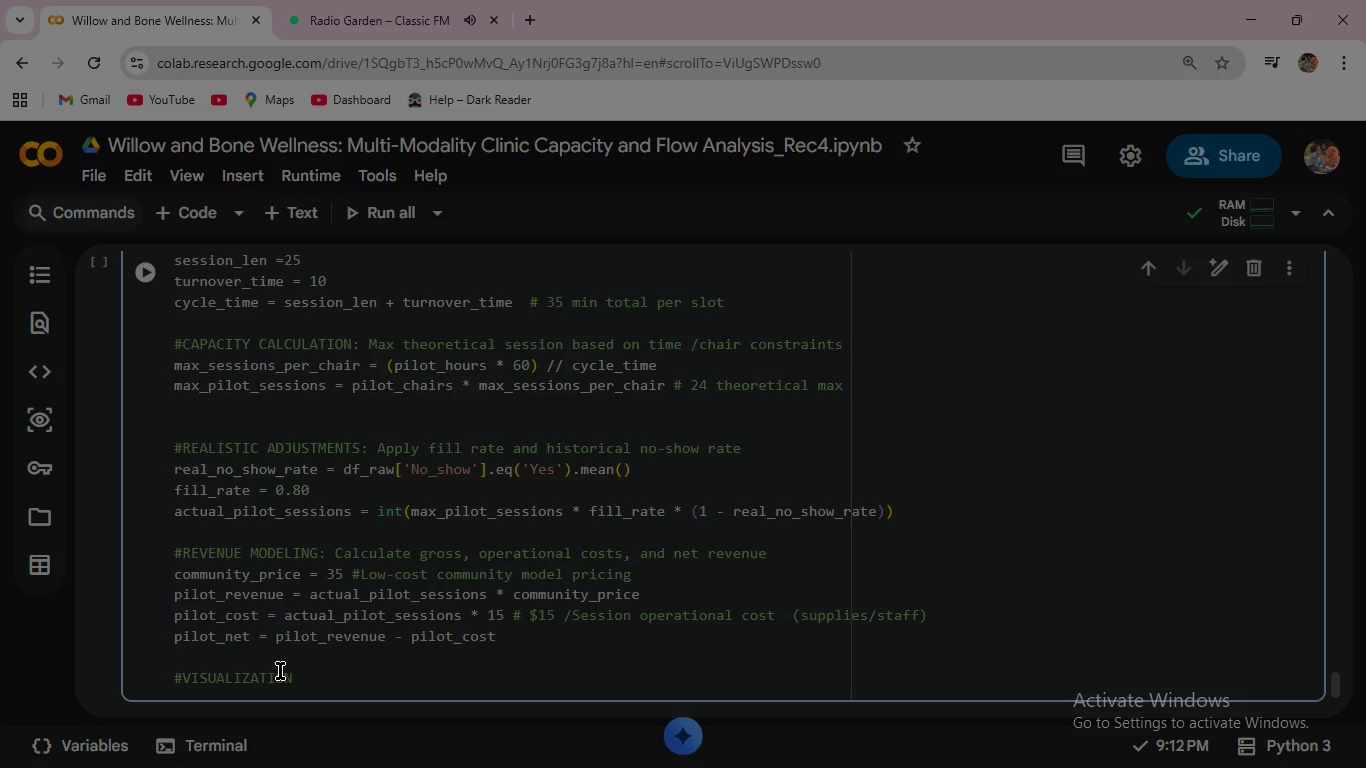 
key(Backspace)
type(: PILOT IMPACT )
 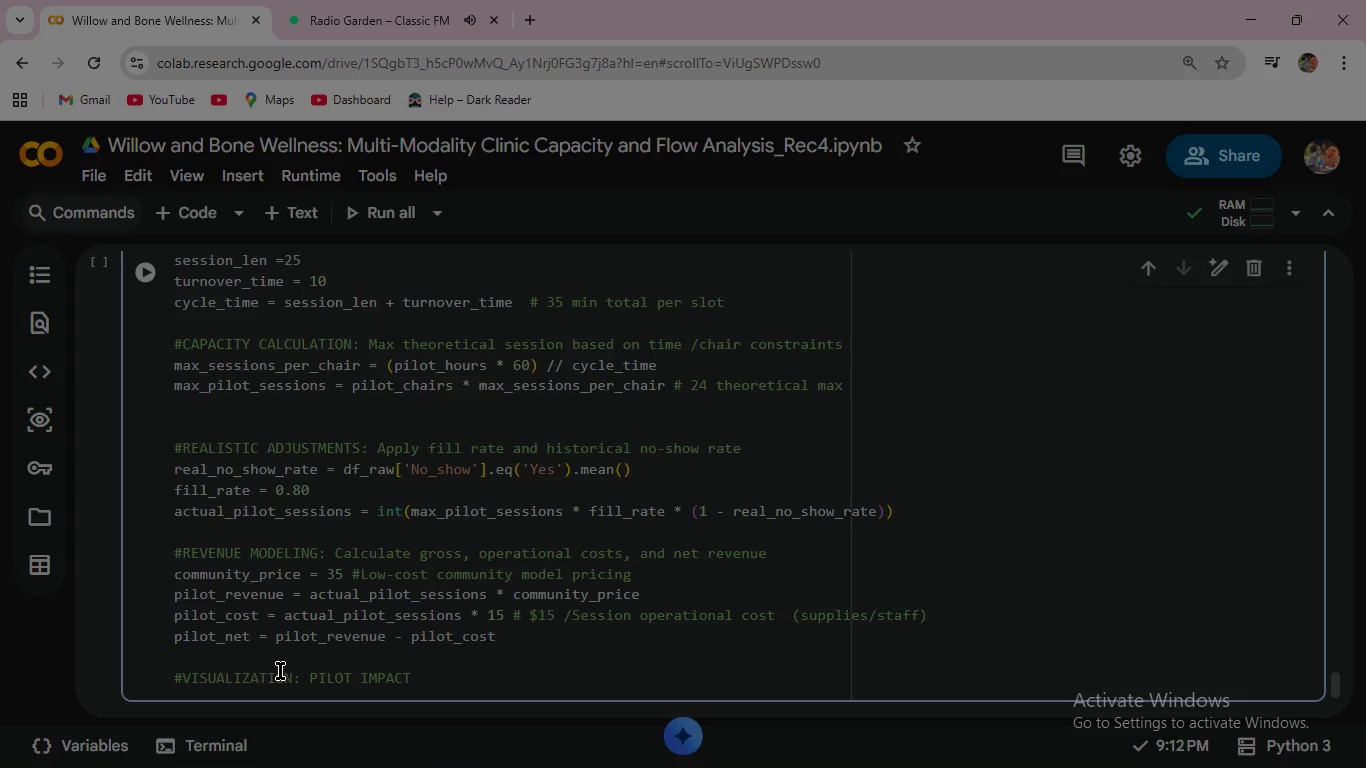 
type(COMPAR)
 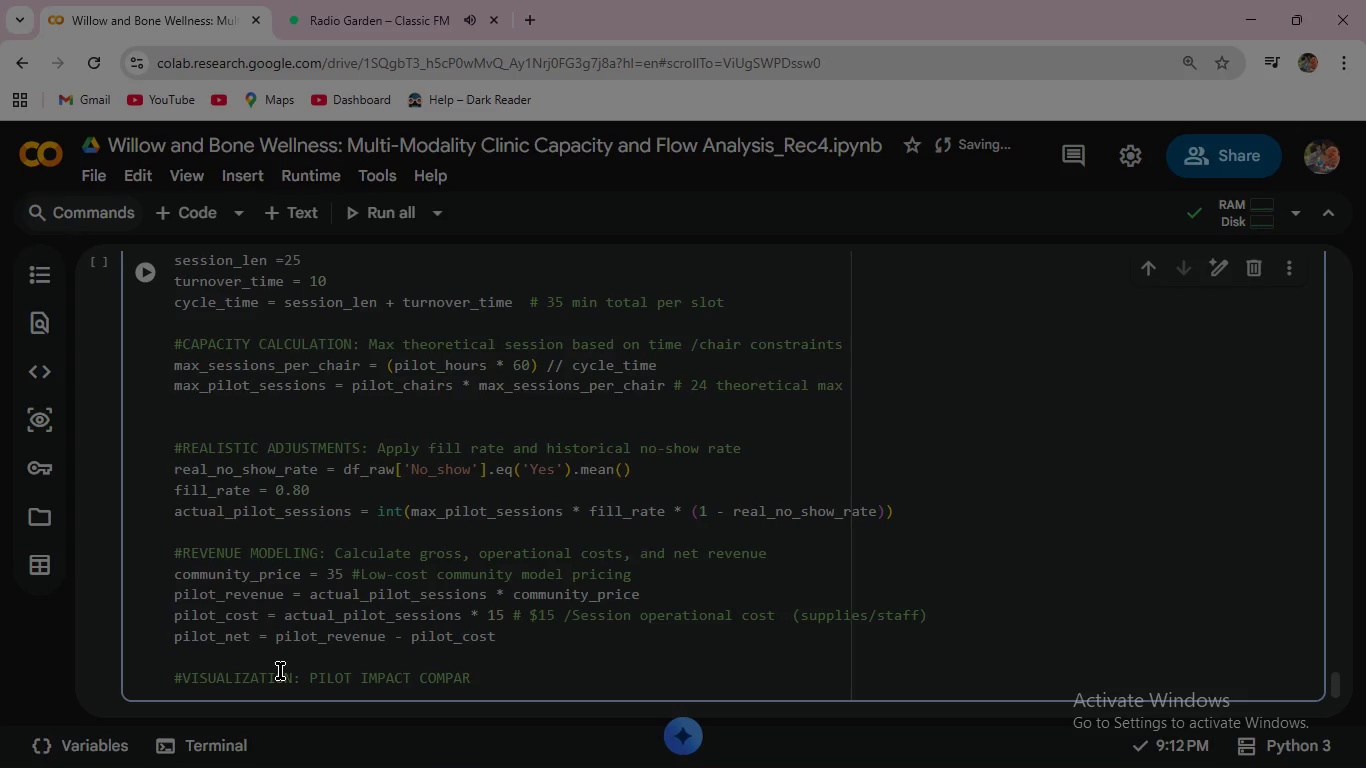 
type(ISON CHART )
 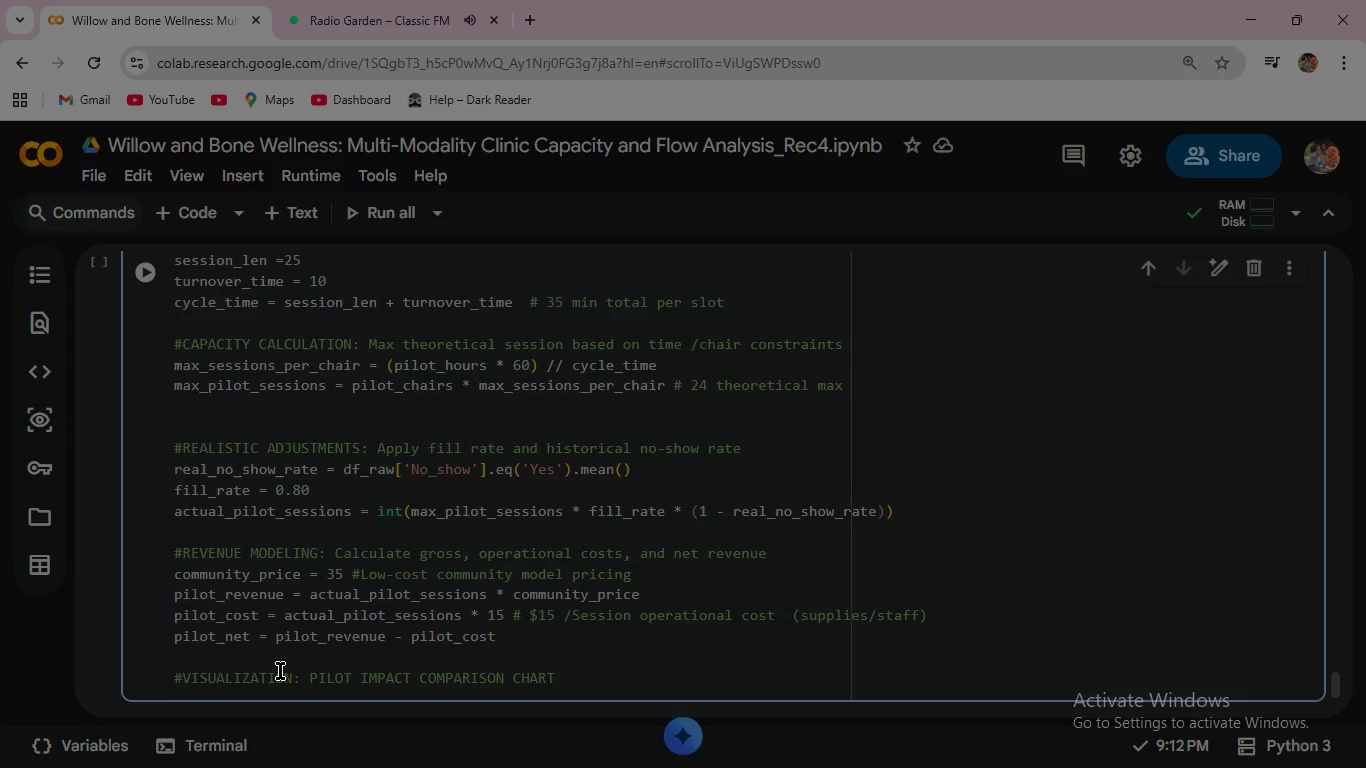 
key(Enter)
 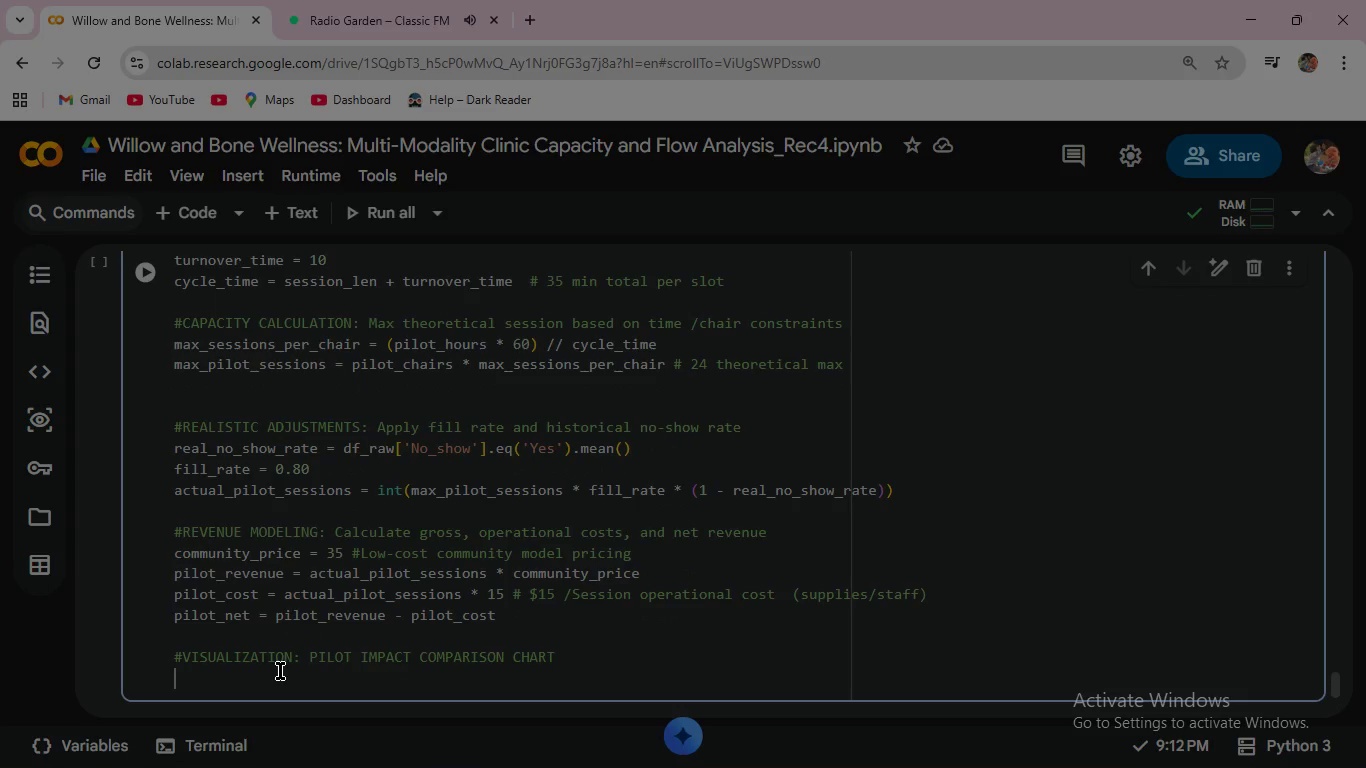 
type(fig, axes = plt.sub)
 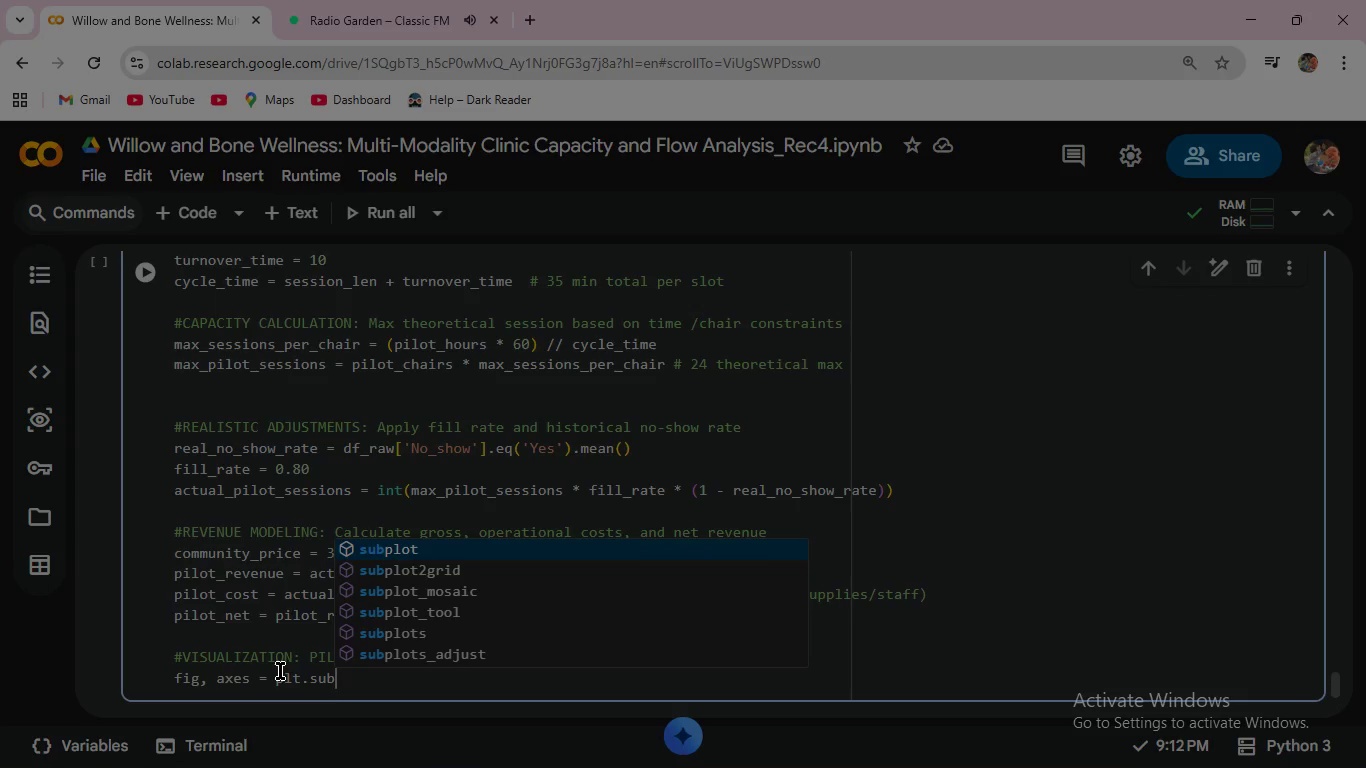 
type(plots)
 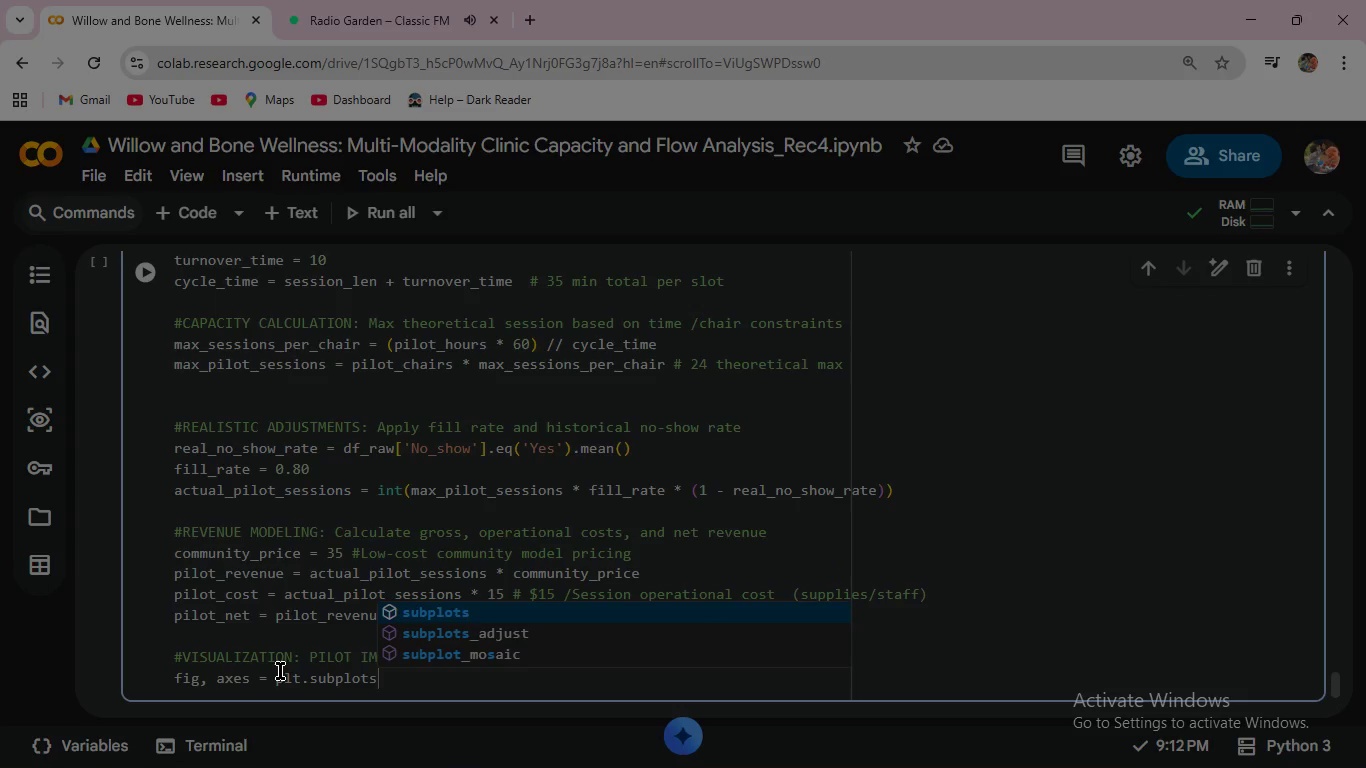 
key(Enter)
 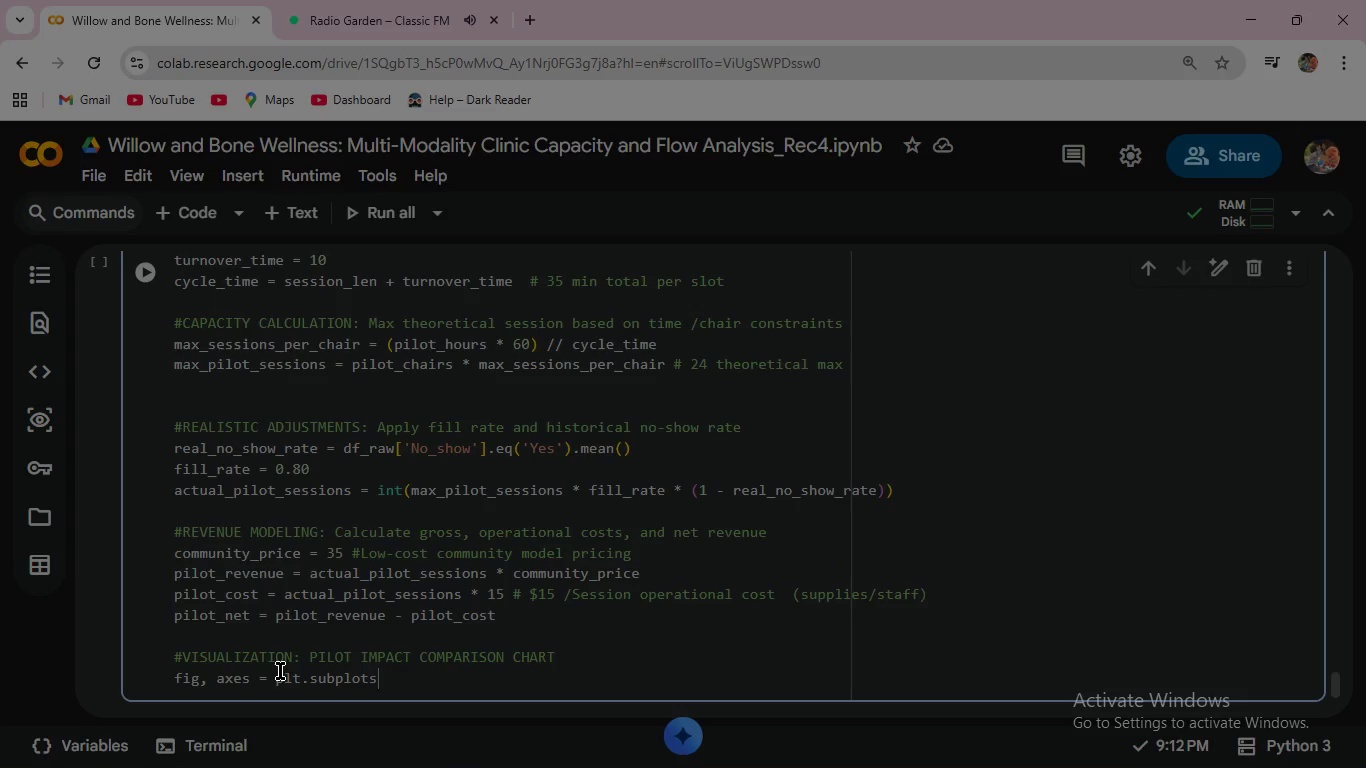 
type((1, 2, figsize=)
 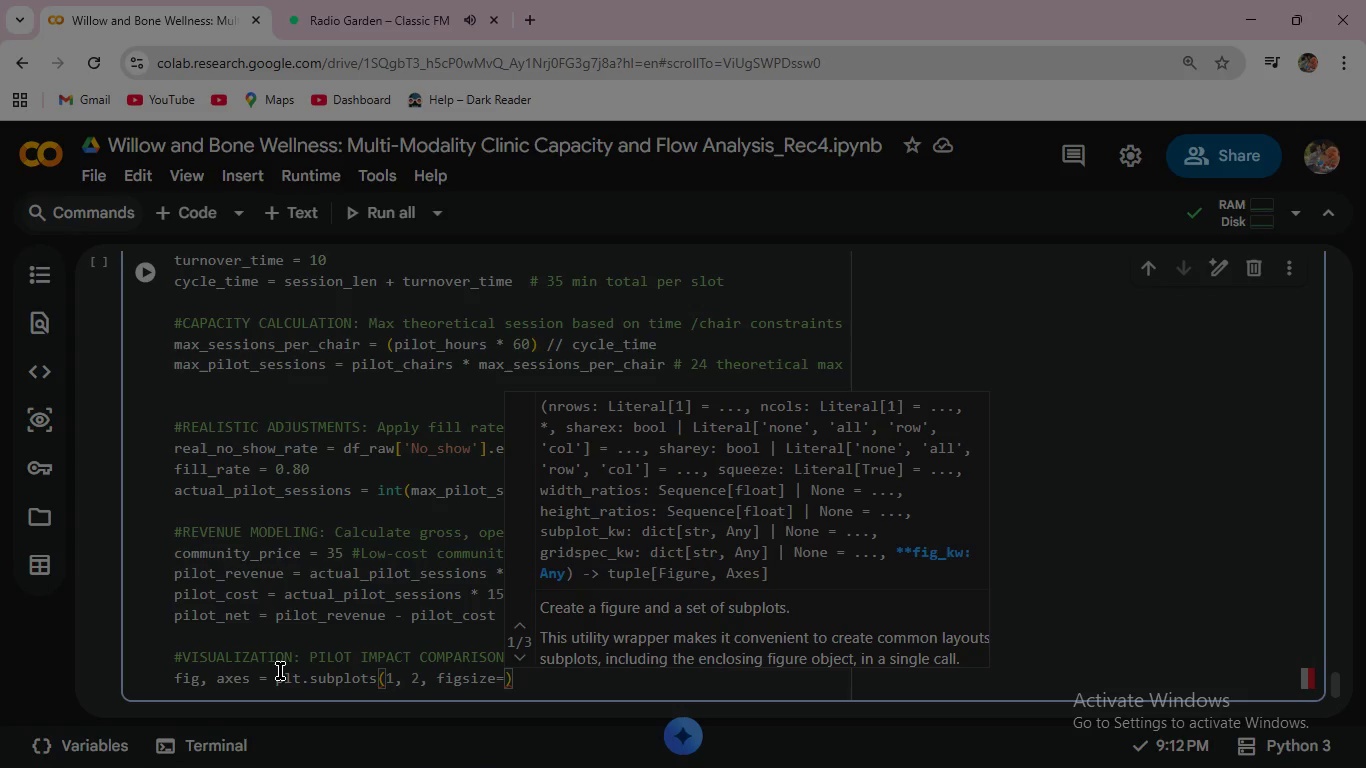 
type((14, 5)
 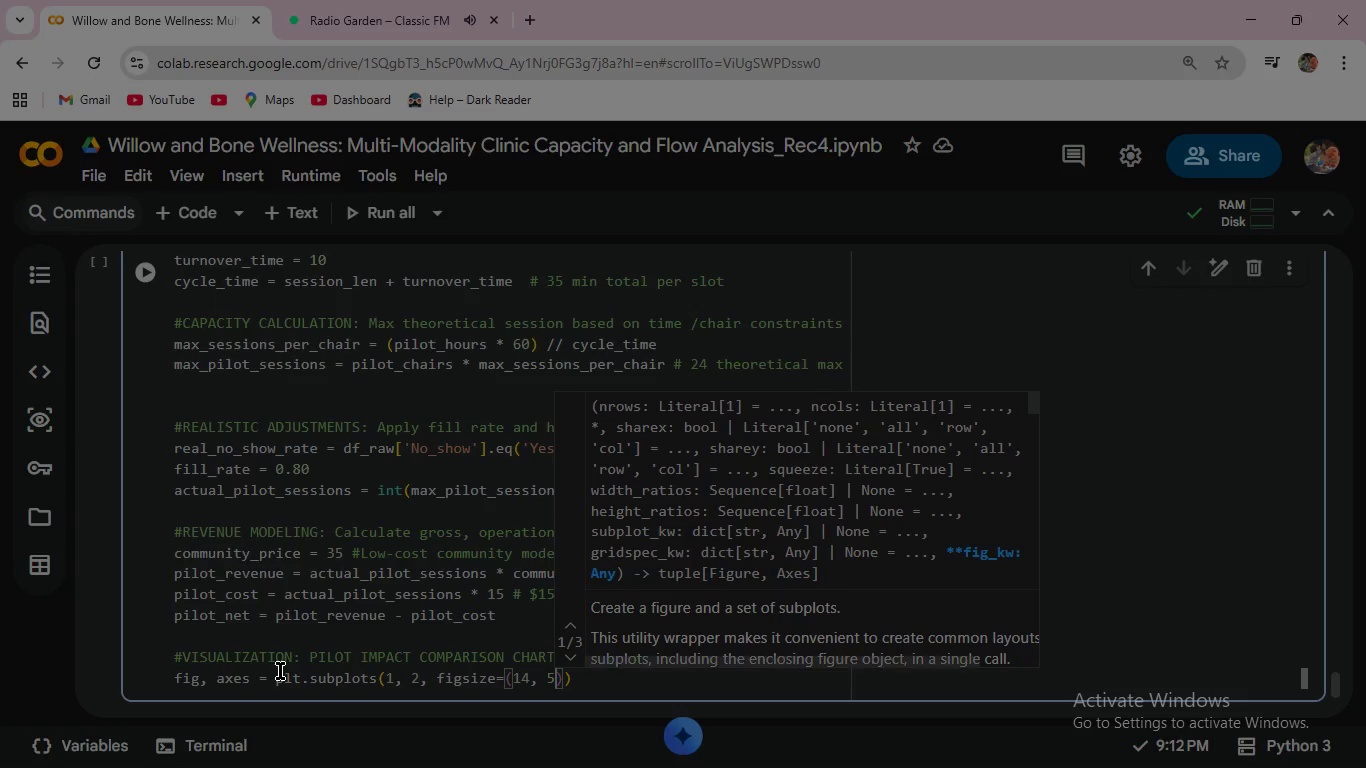 
key(ArrowRight)
 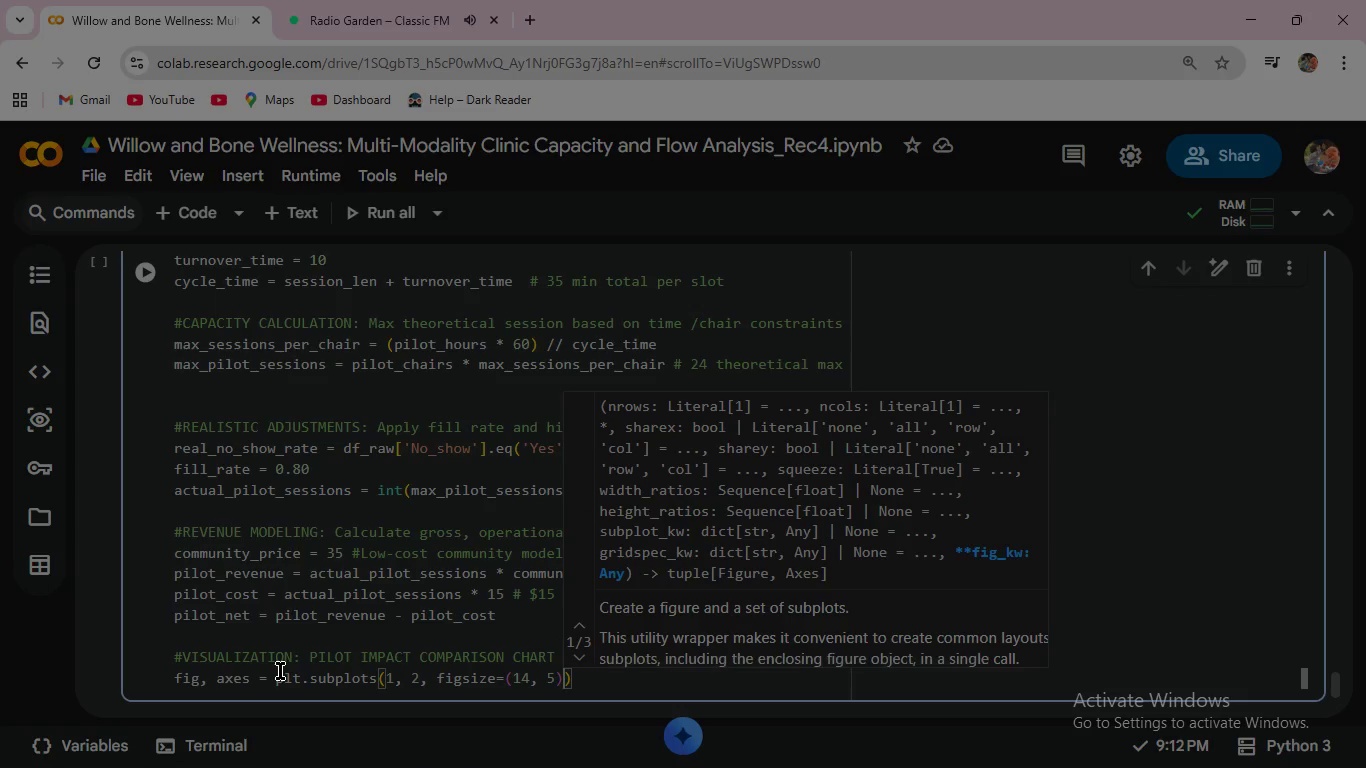 
key(ArrowRight)
 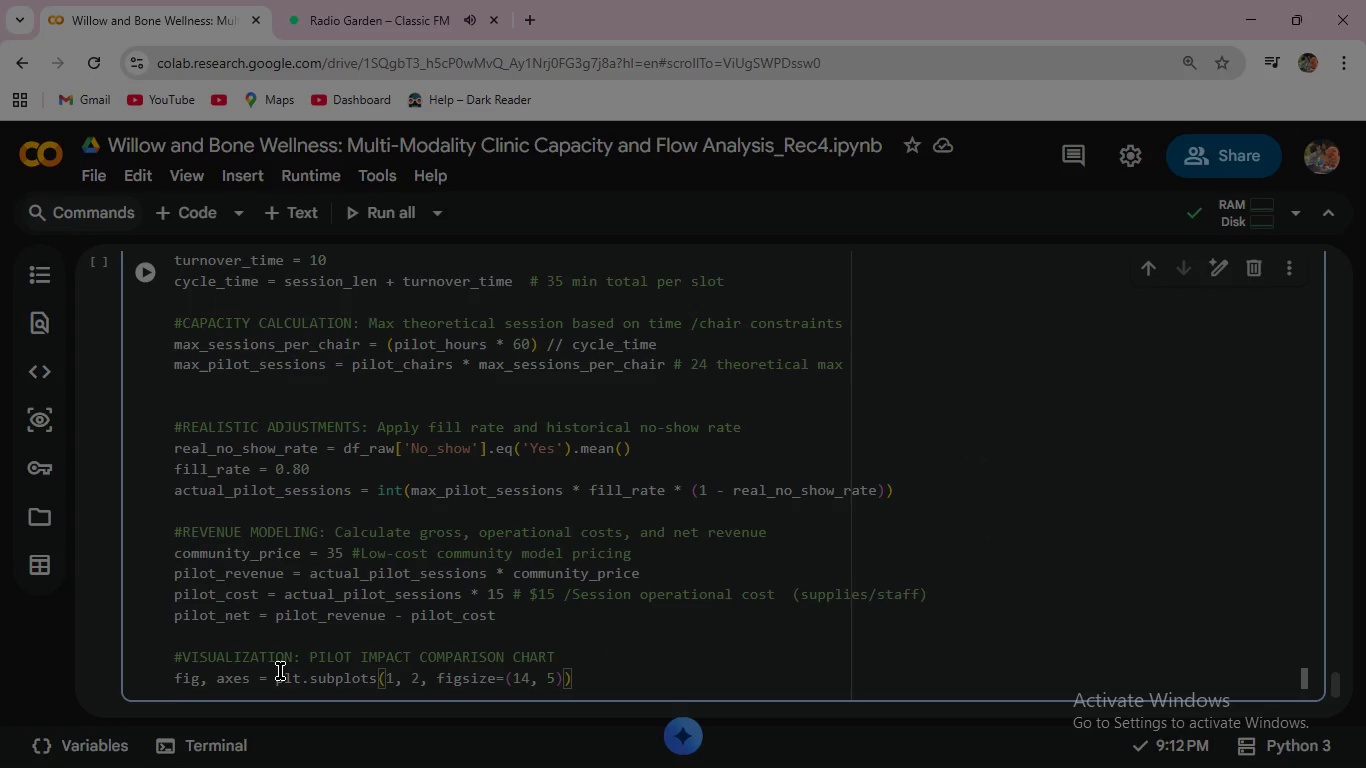 
key(Enter)
 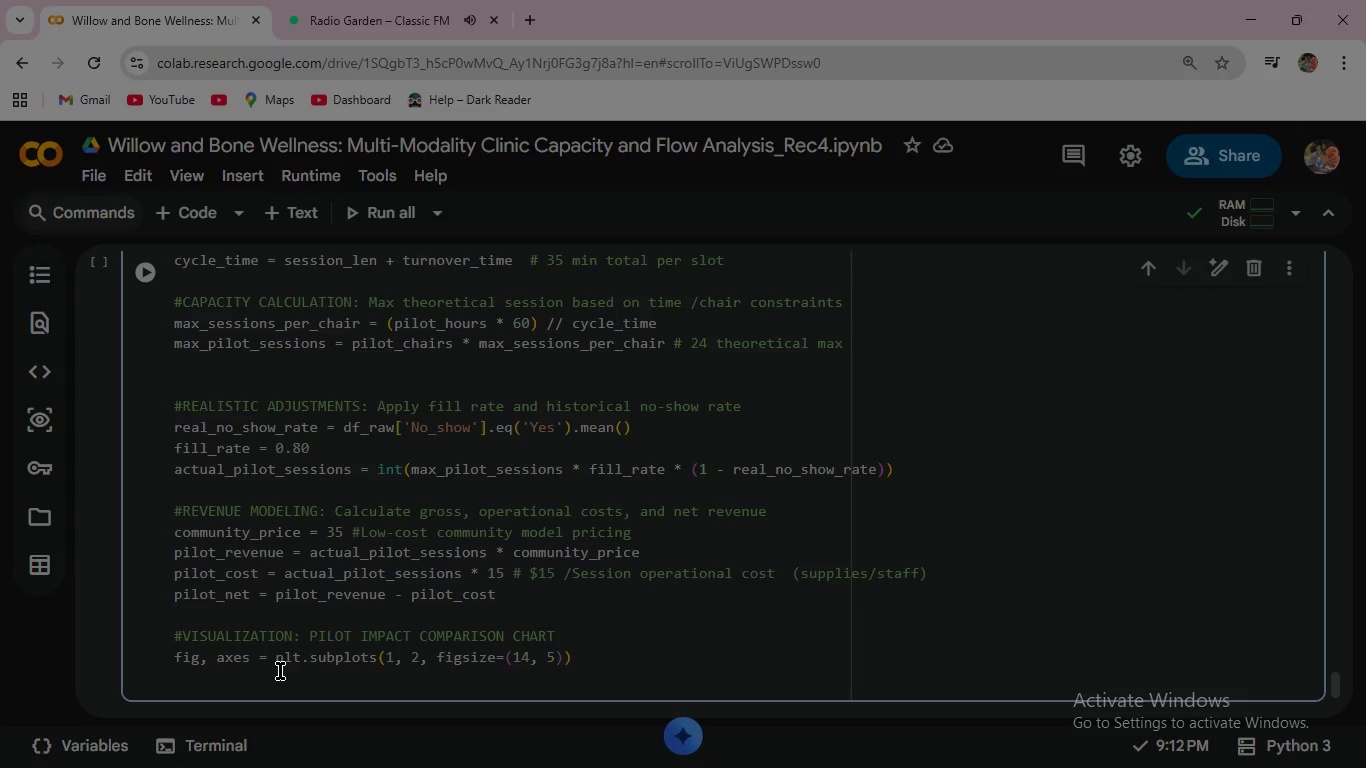 
wait(7.45)
 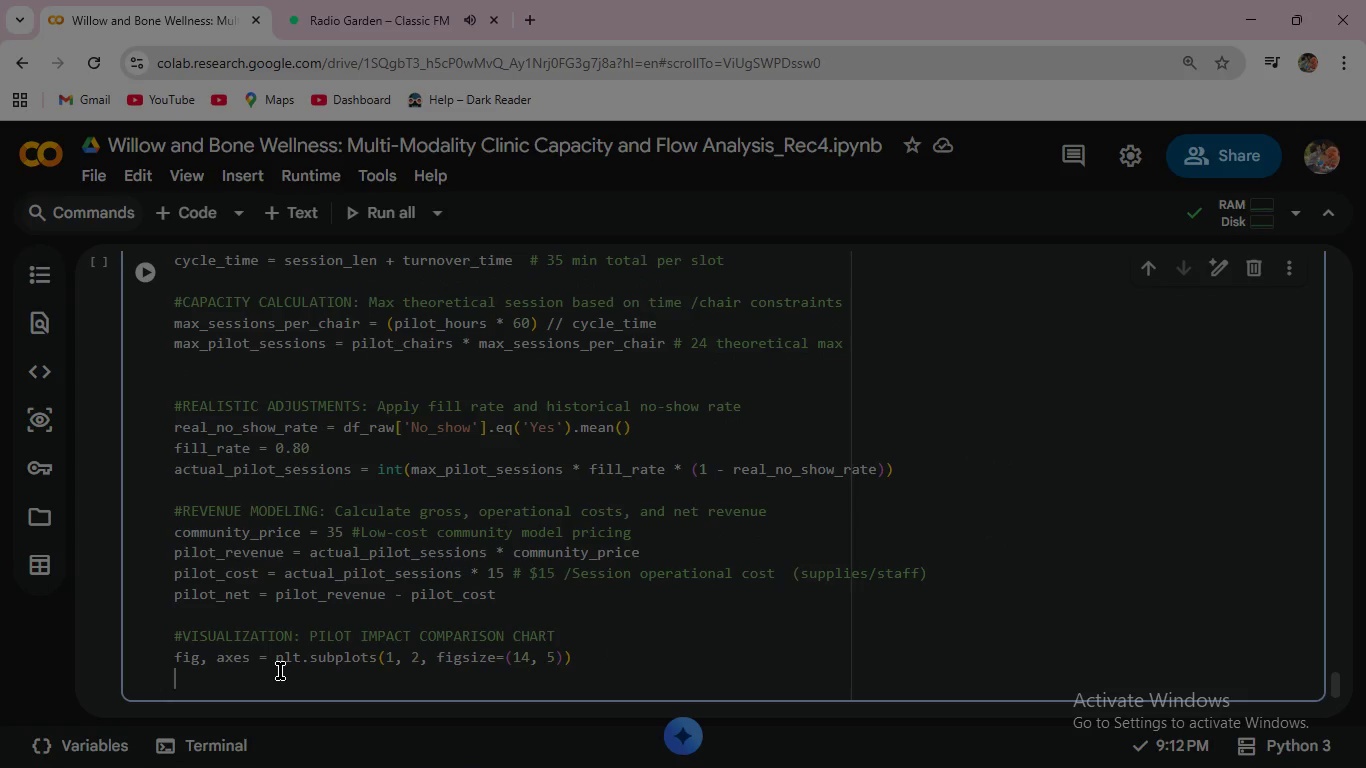 
key(Enter)
 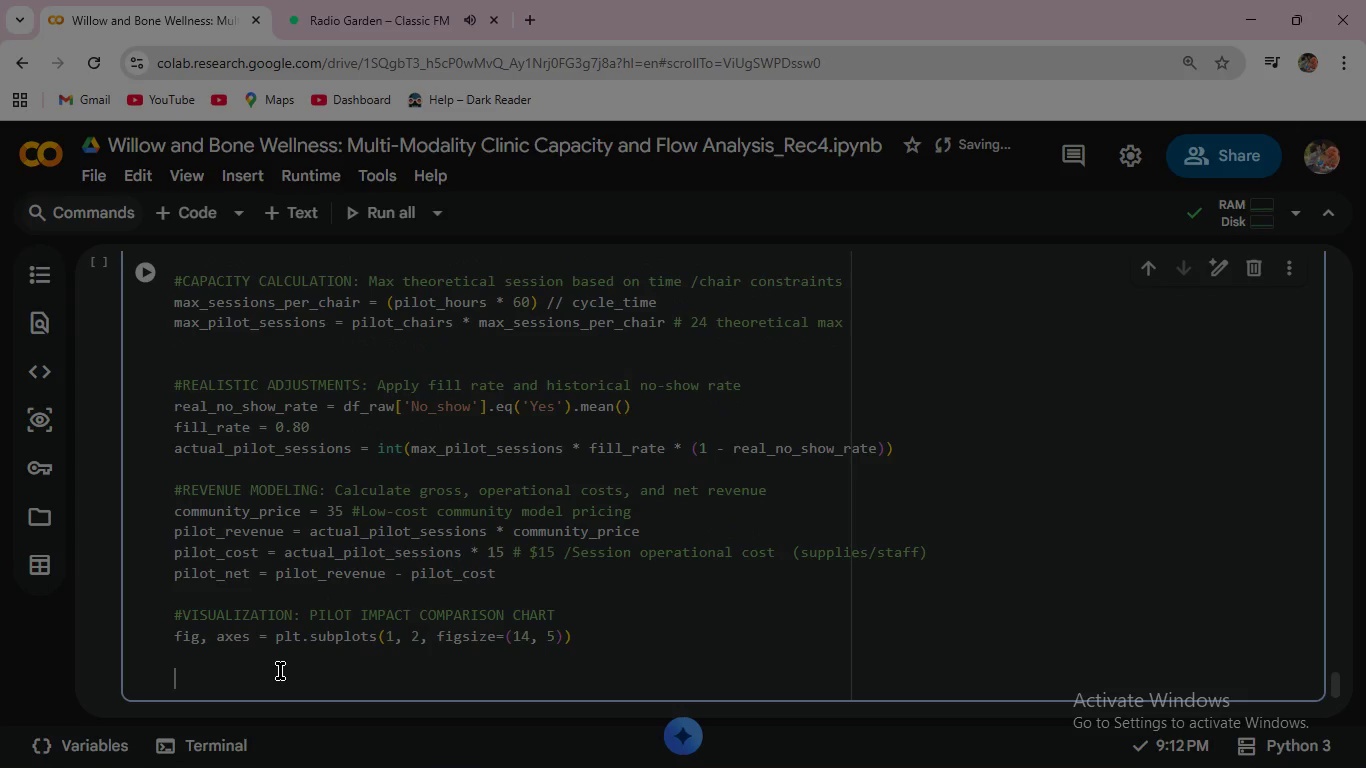 
type(#CHART 1 : SESSIONS an HOURS COMPARSION )
 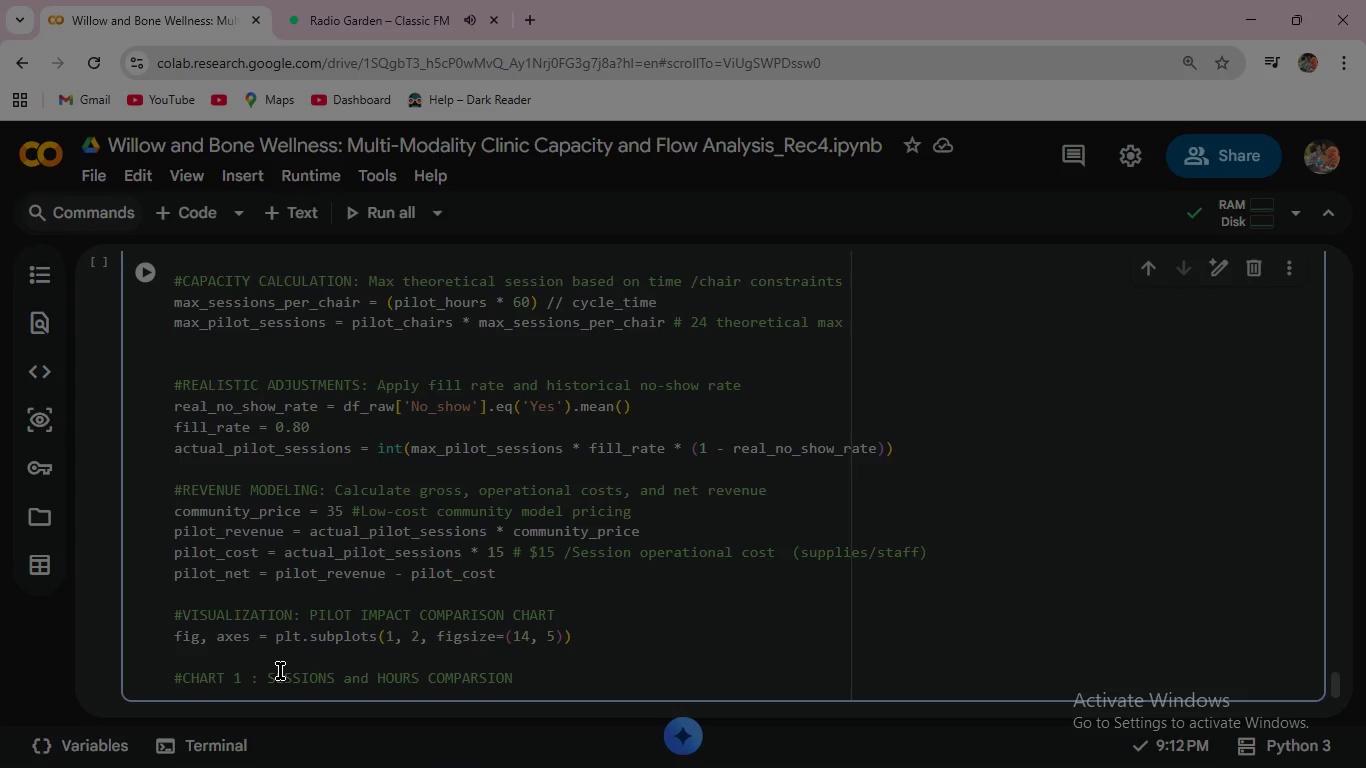 
 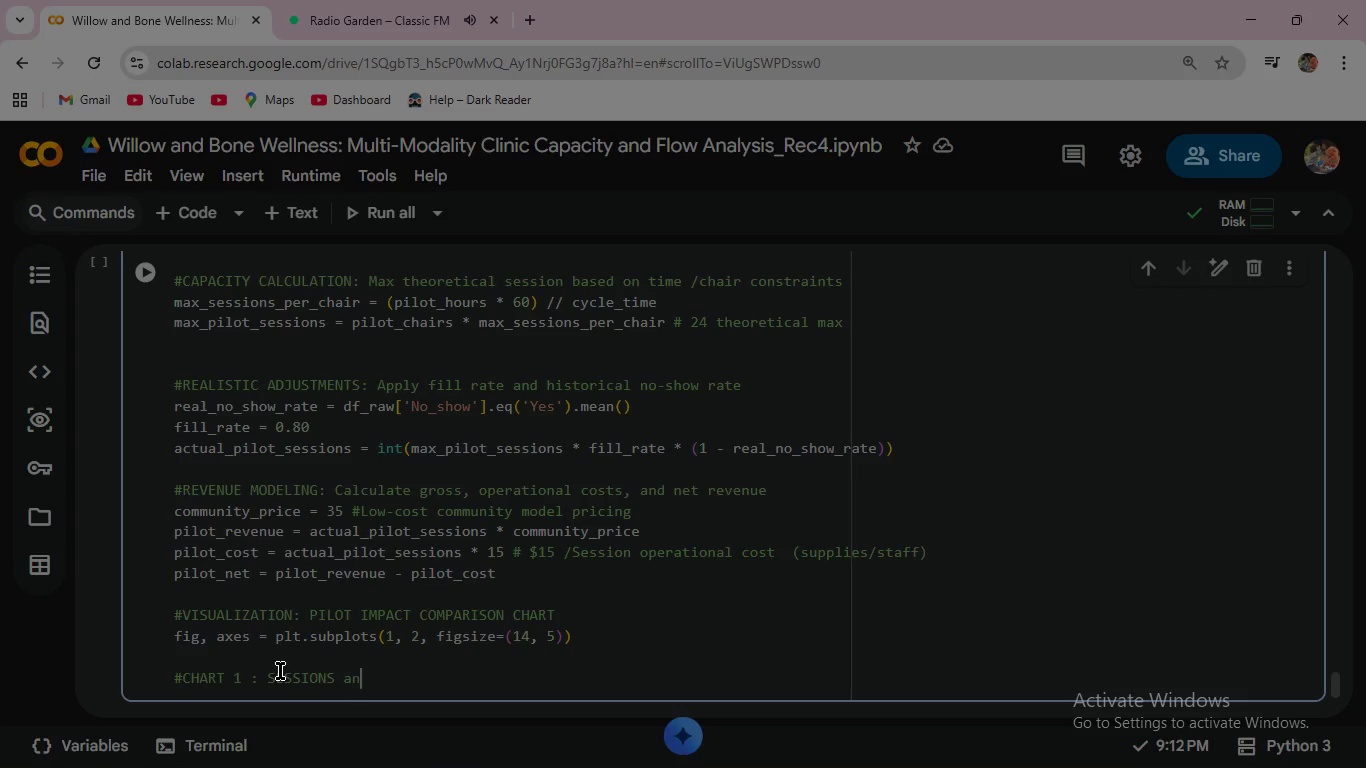 
hold_key(key=D, duration=0.31)
 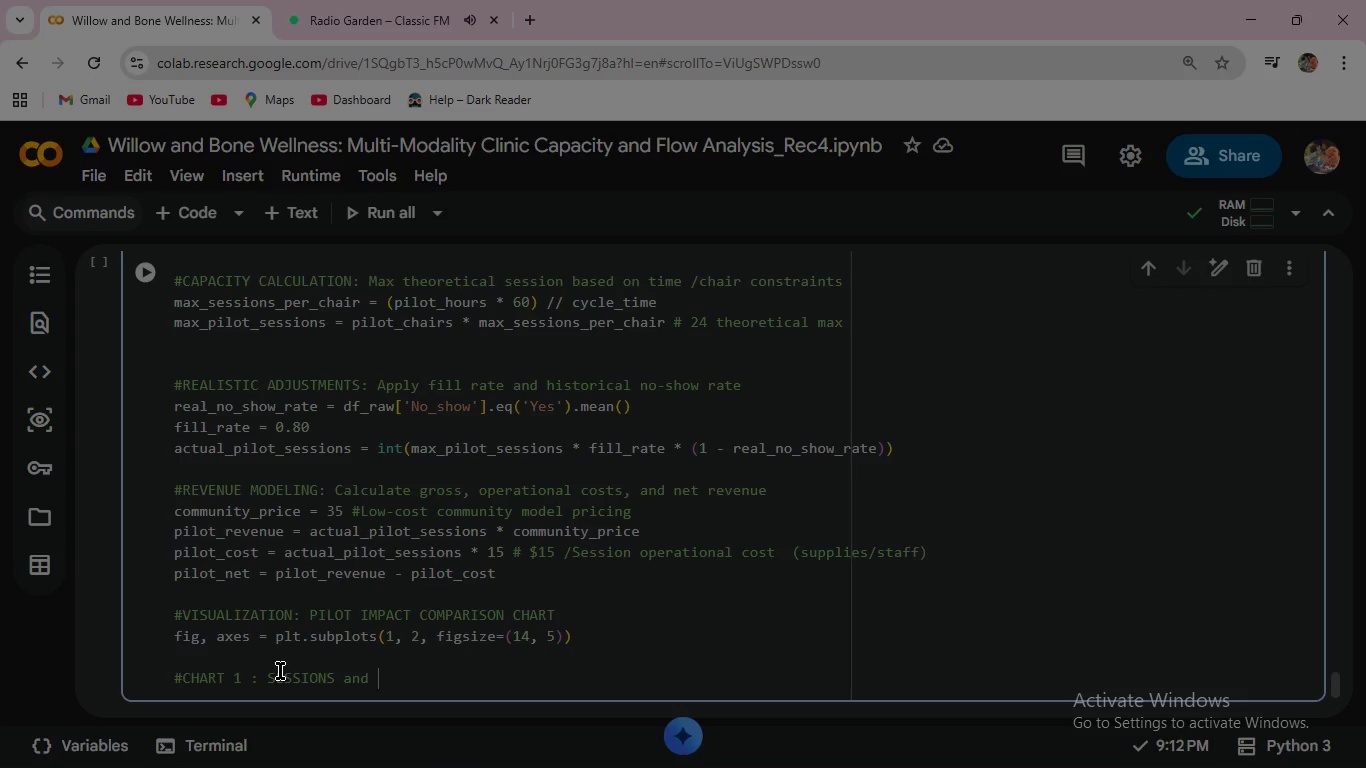 
key(Enter)
 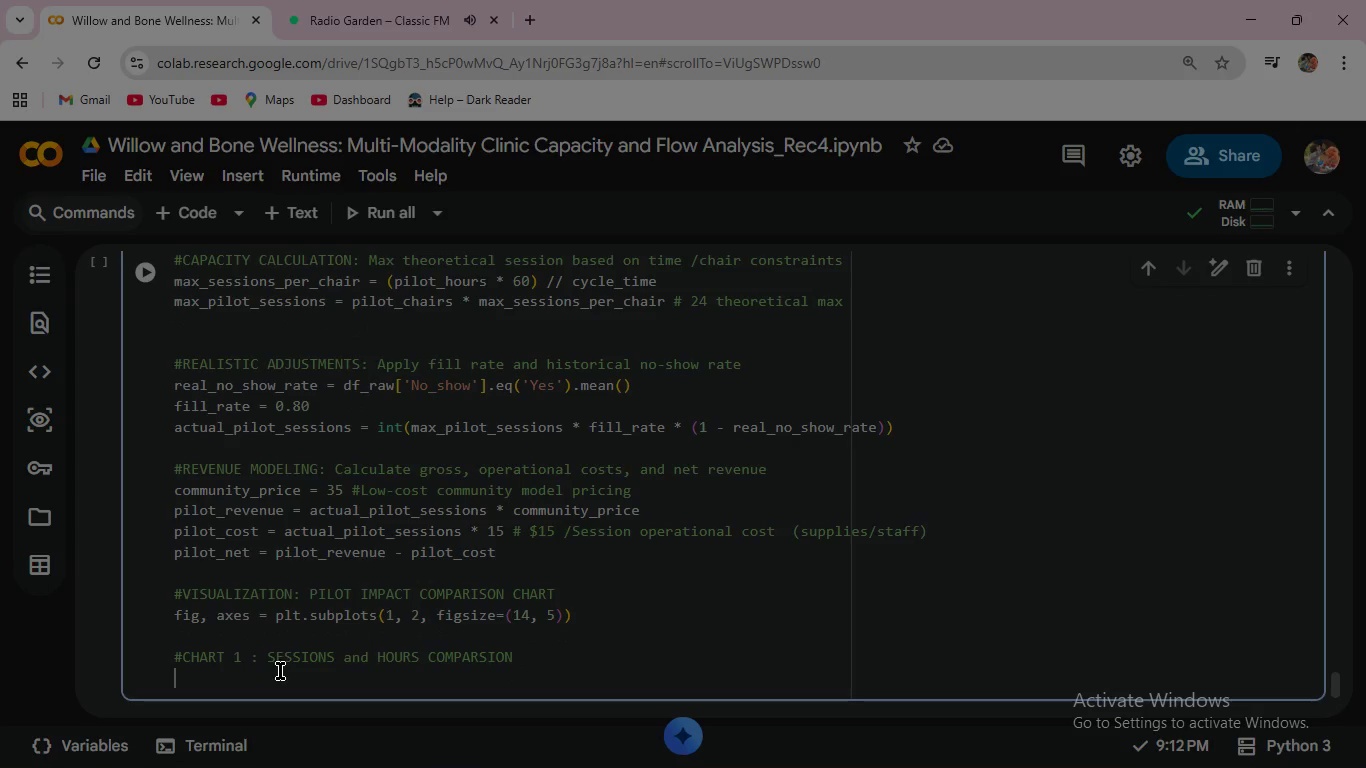 
type(metrics_sessions = [sat_s)
 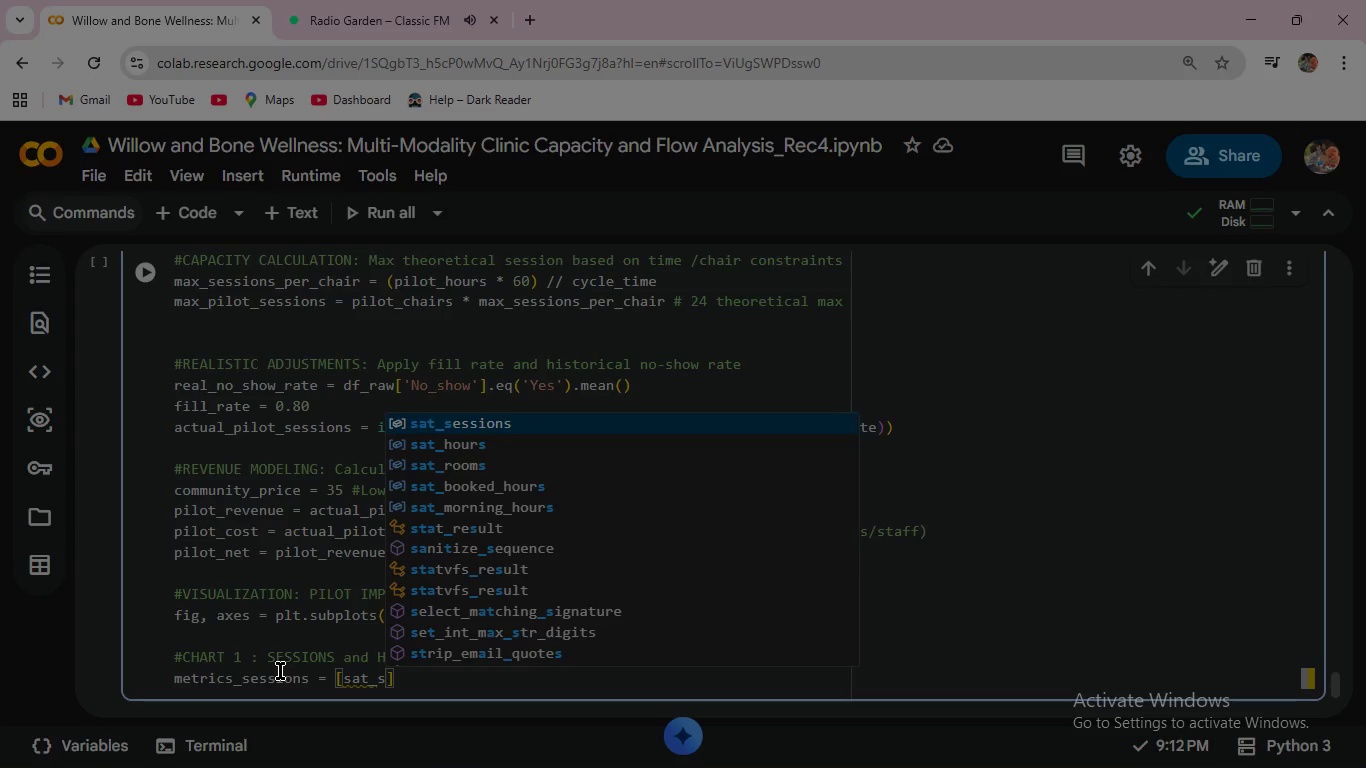 
key(Enter)
 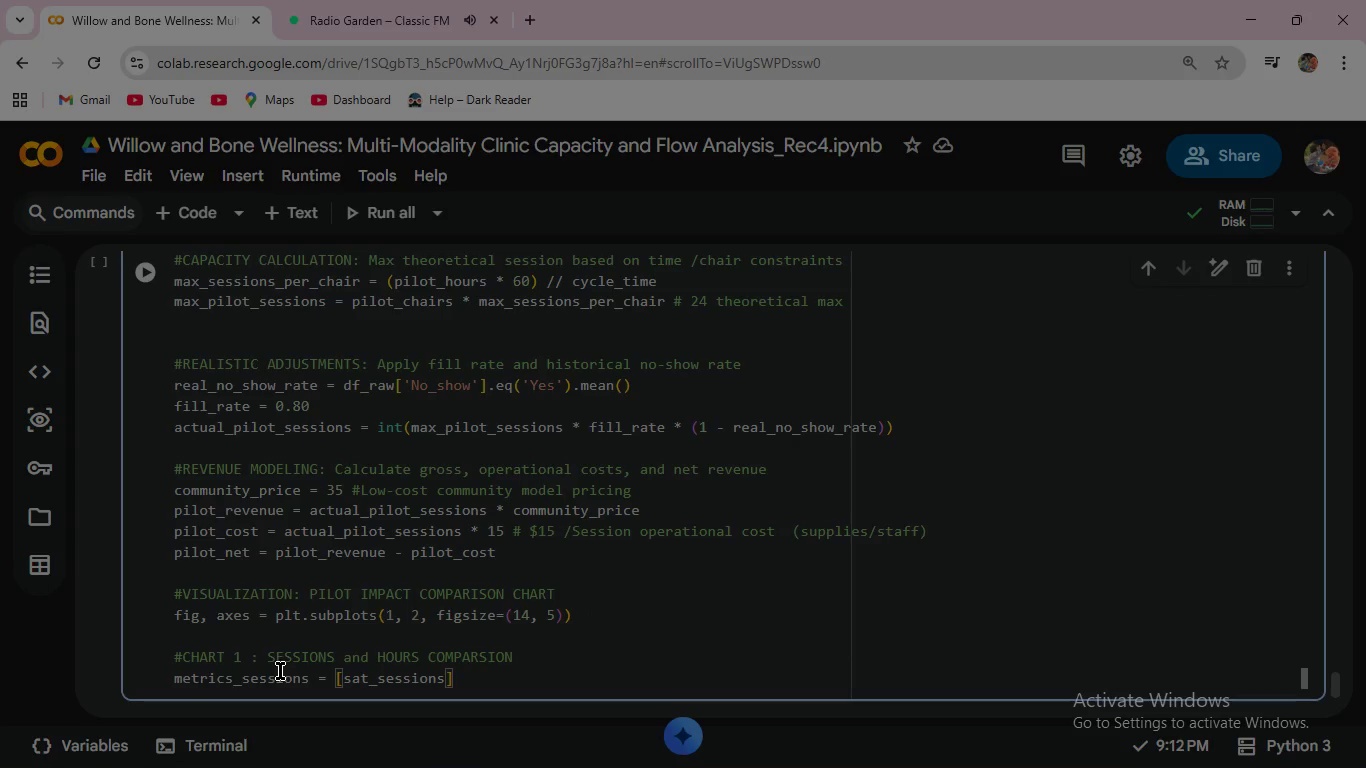 
type(, sat)
 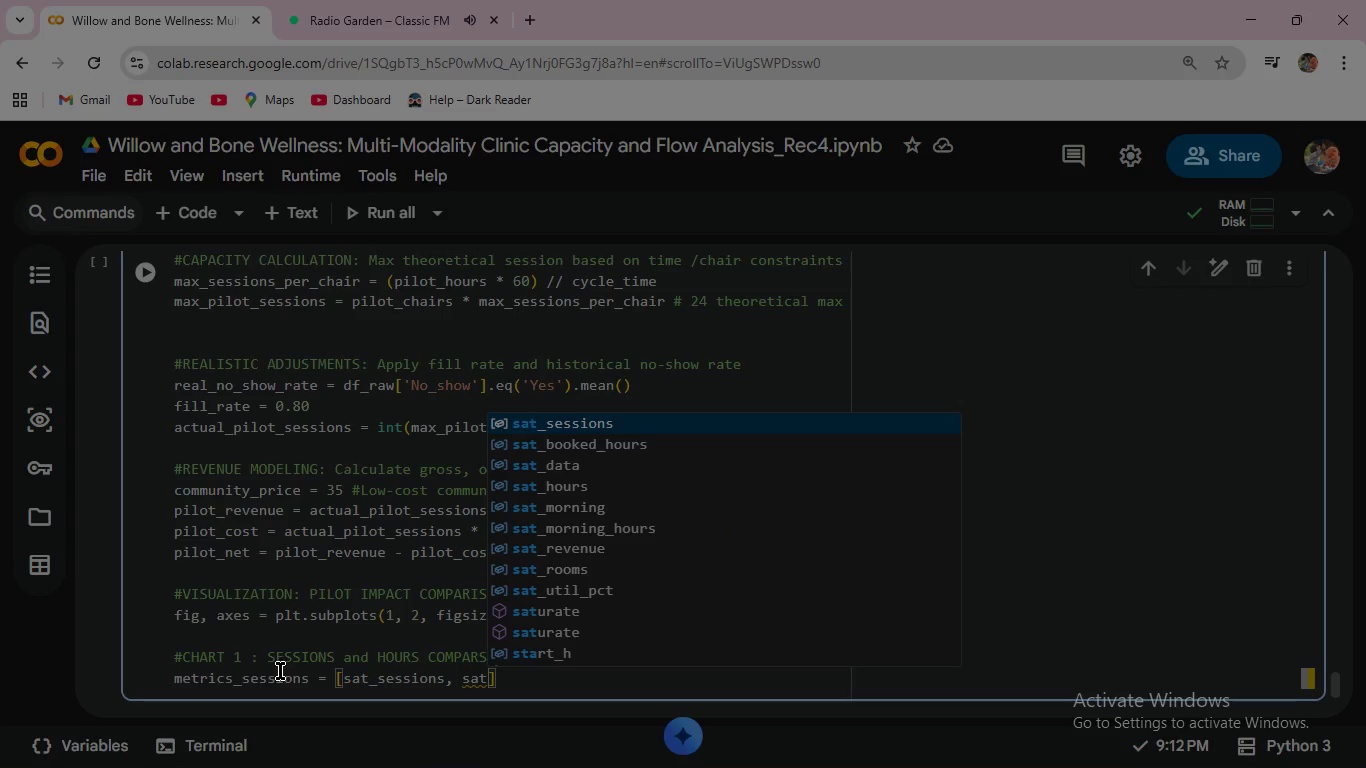 
wait(5.59)
 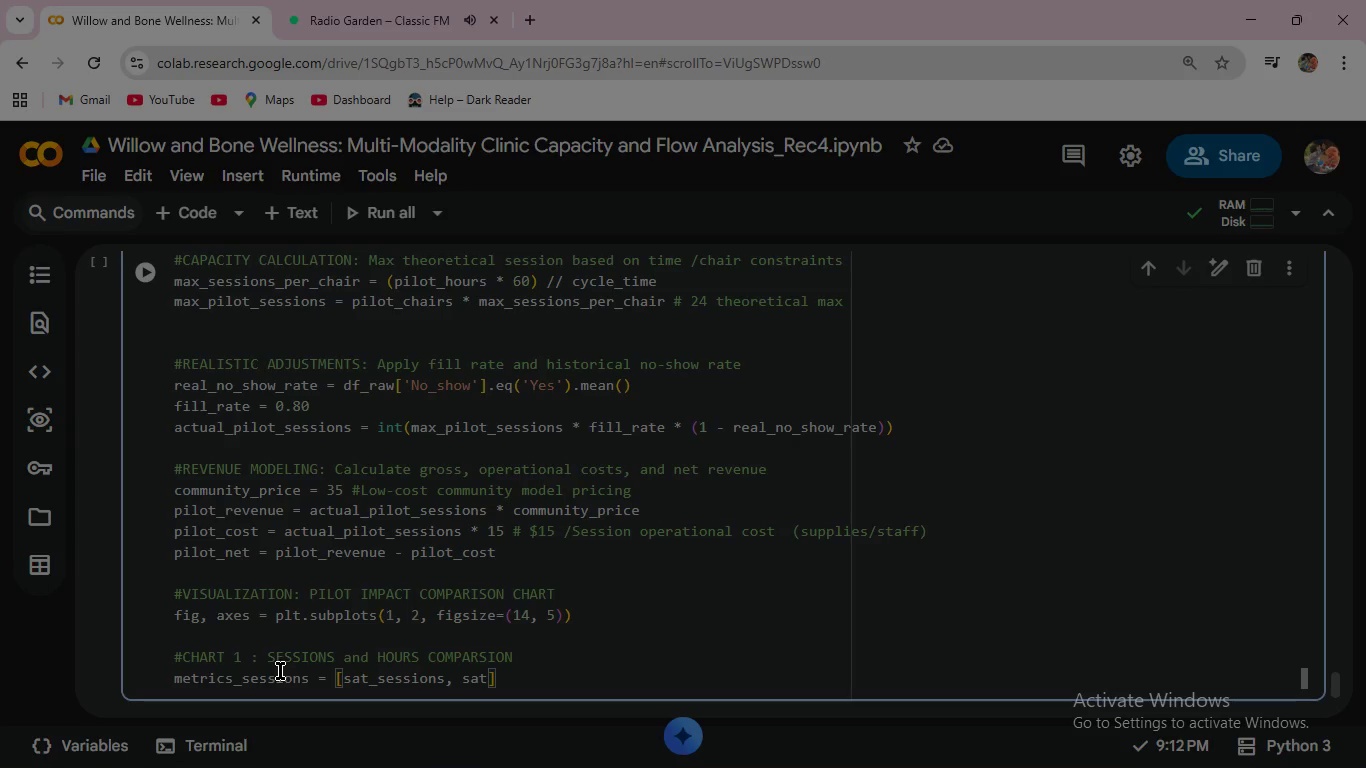 
key(Enter)
 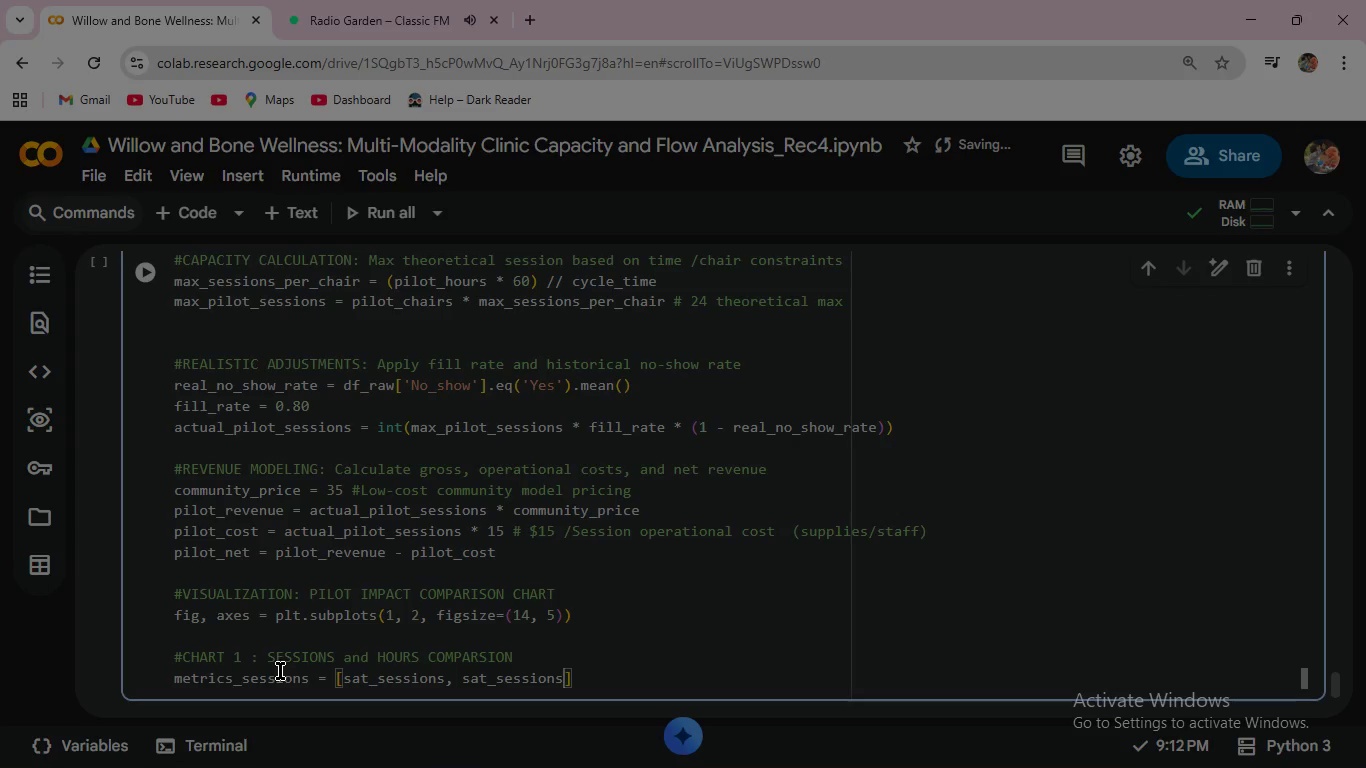 
key(Space)
 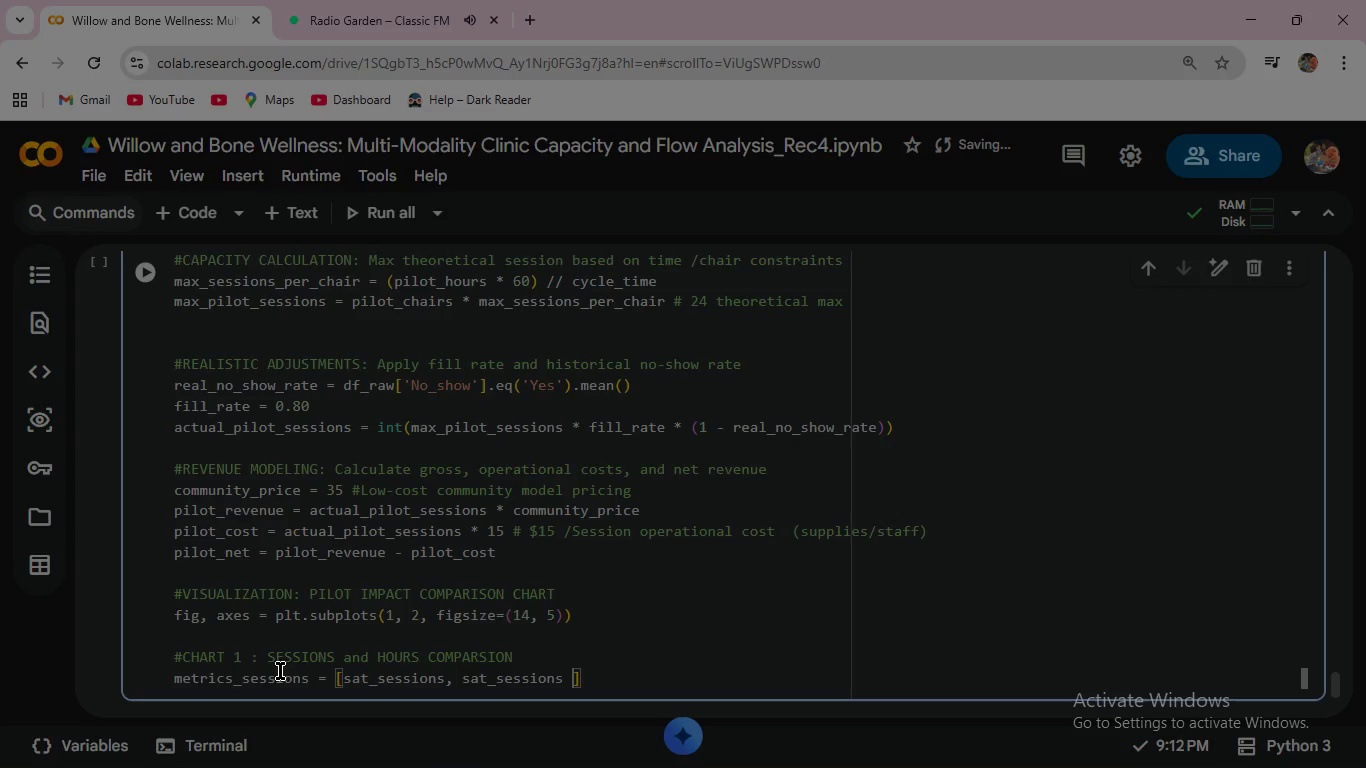 
key(Shift+Equal)
 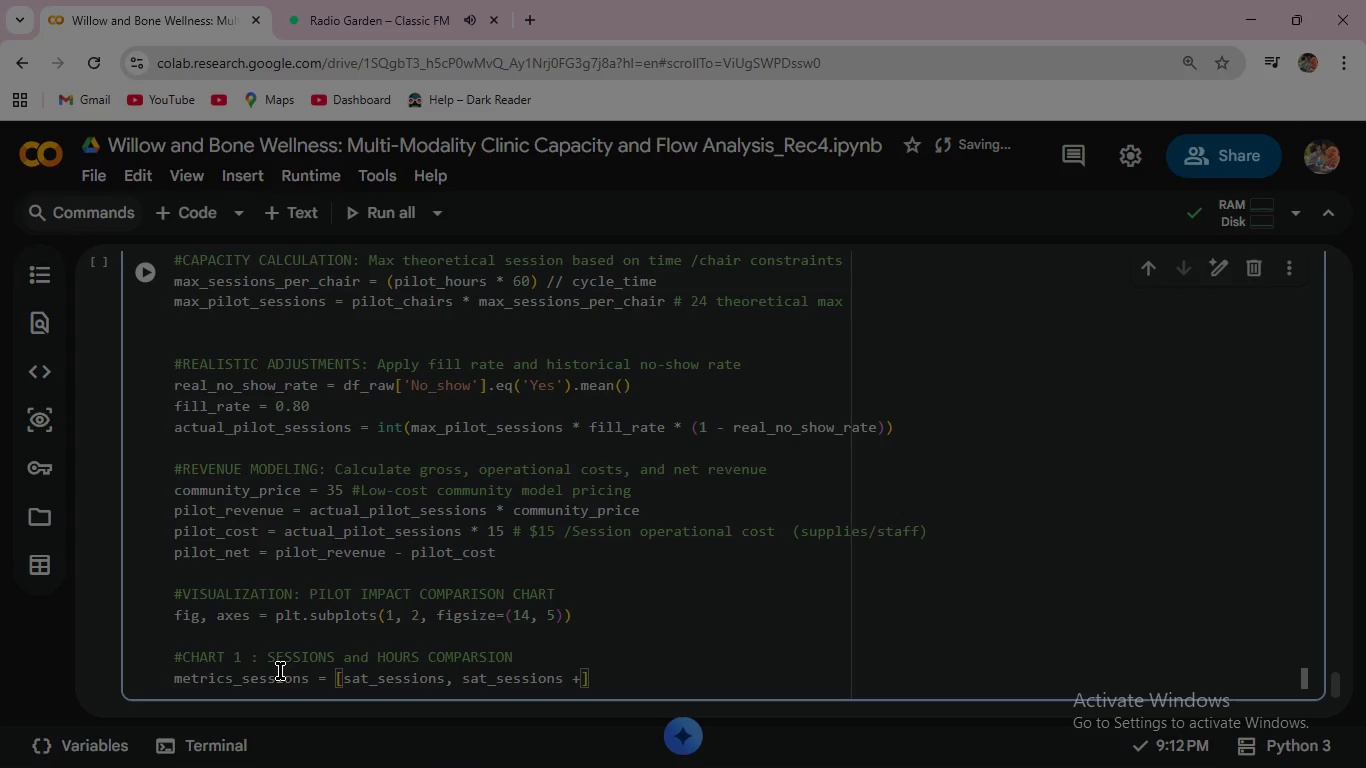 
key(Space)
 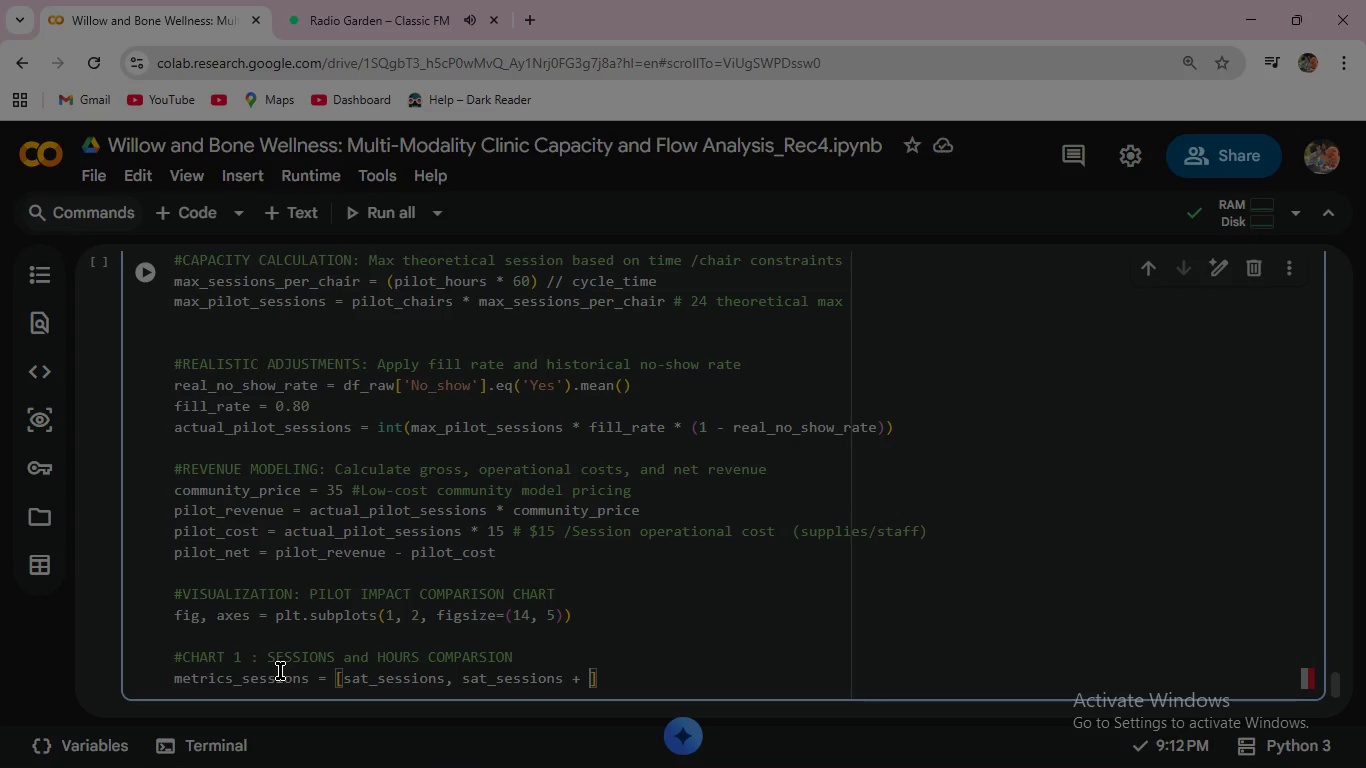 
type(actual)
 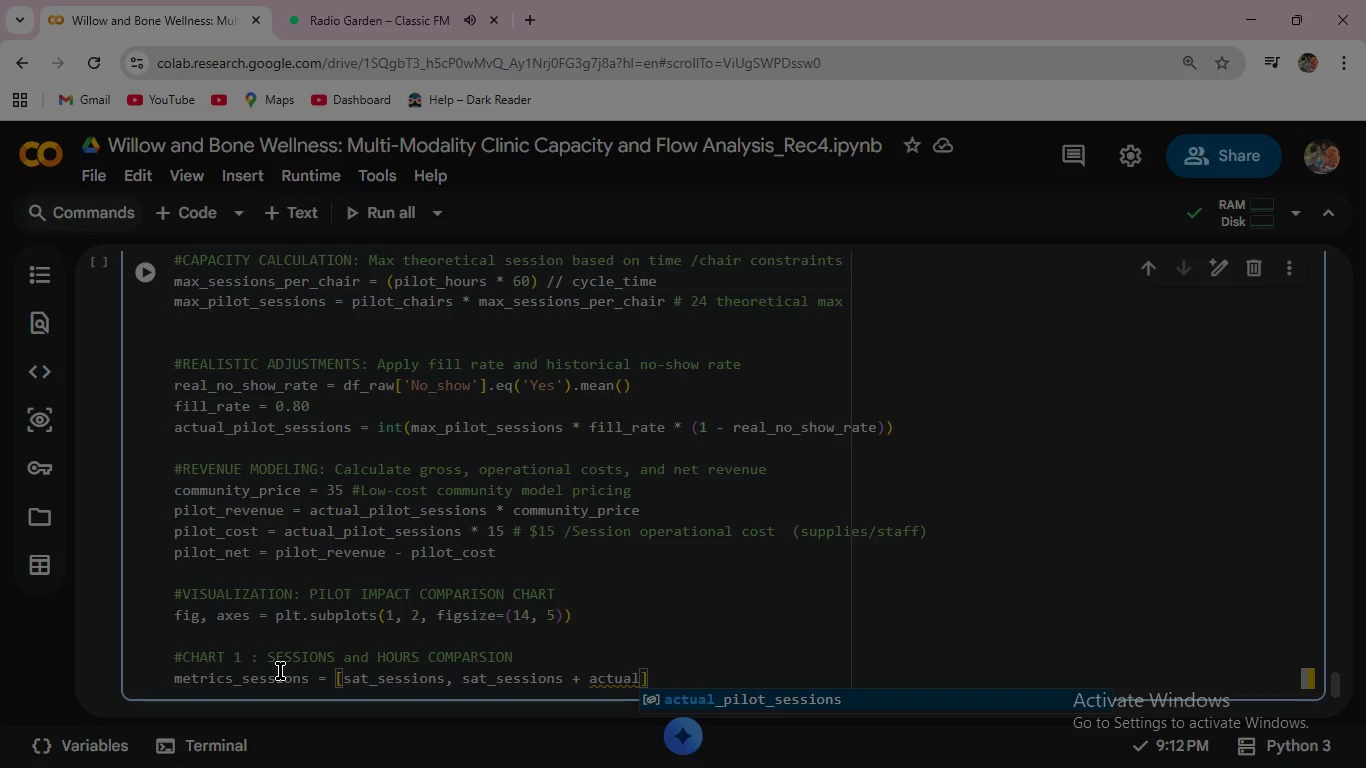 
key(Enter)
 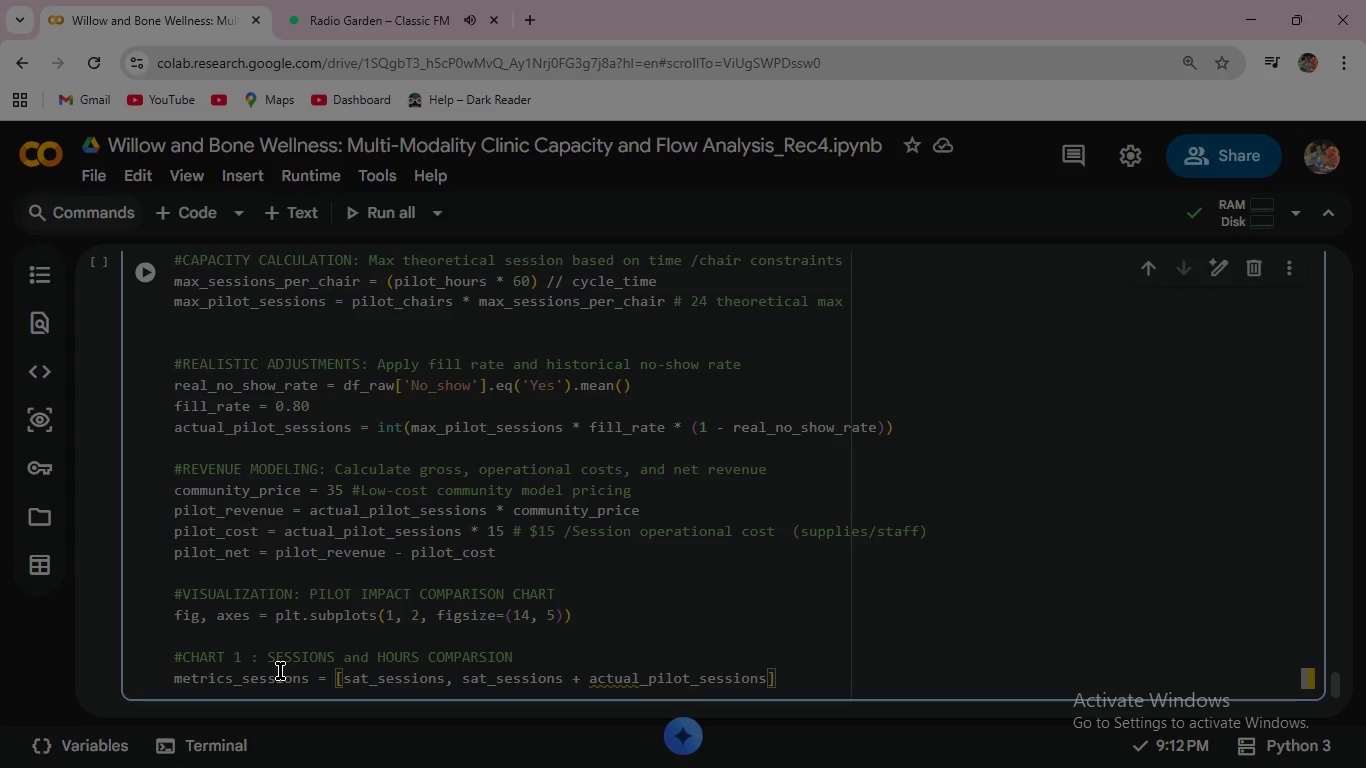 
key(ArrowRight)
 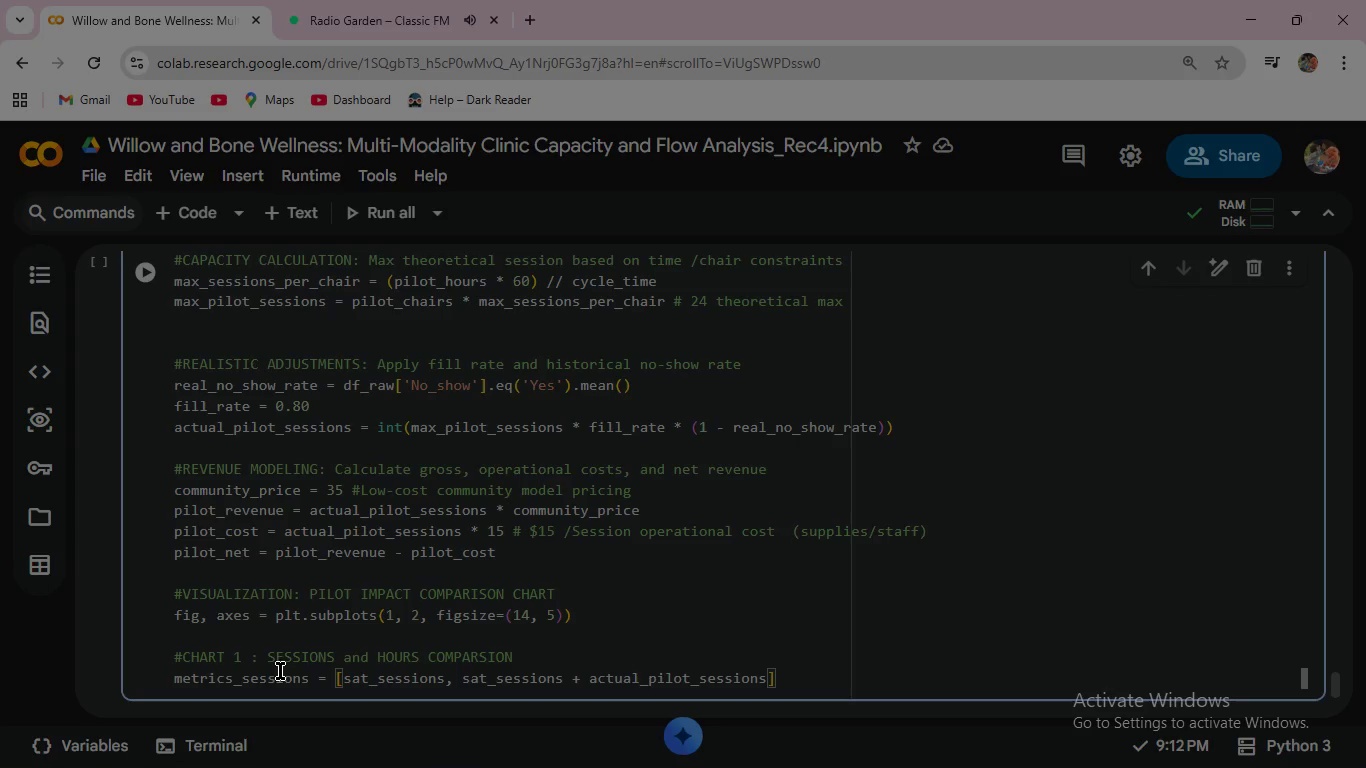 
key(Enter)
 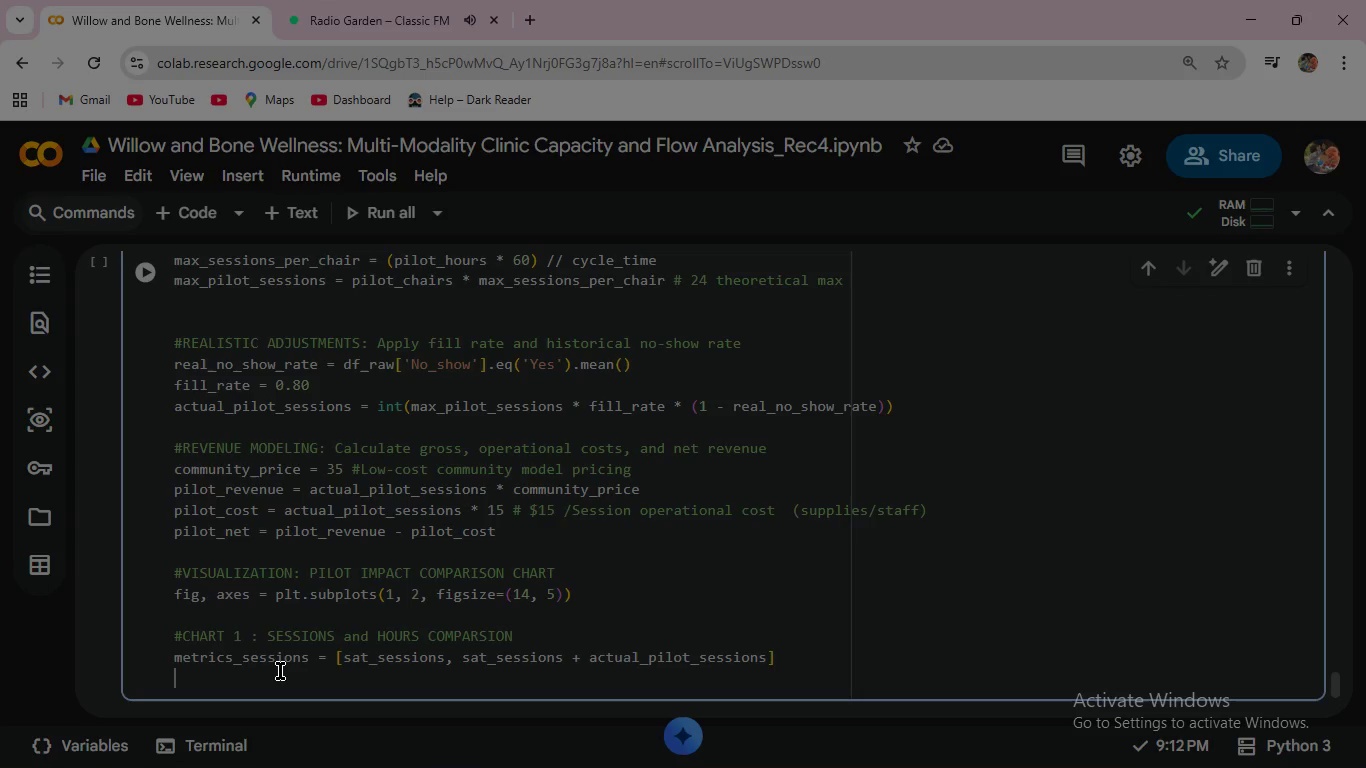 
type(metri)
key(Backspace)
key(Backspace)
key(Backspace)
key(Backspace)
key(Backspace)
 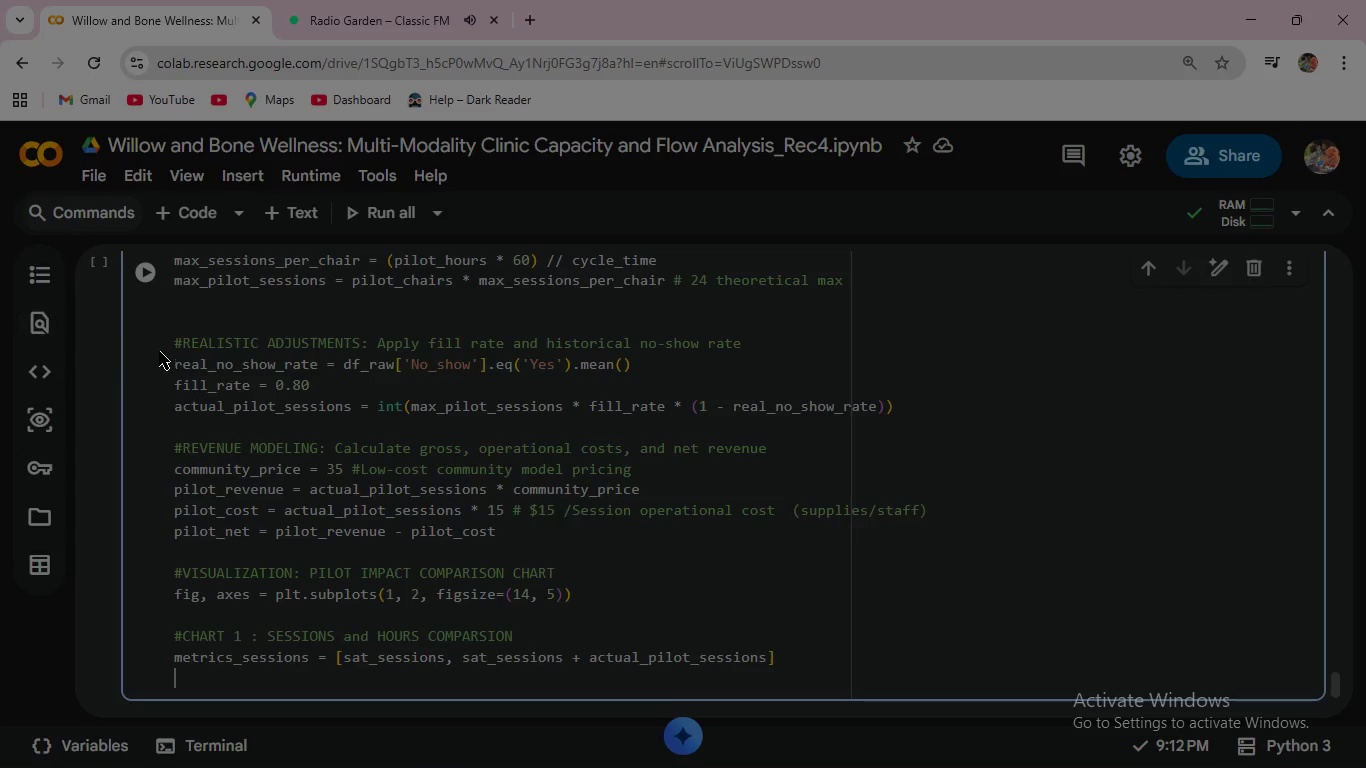 
left_click([144, 269])
 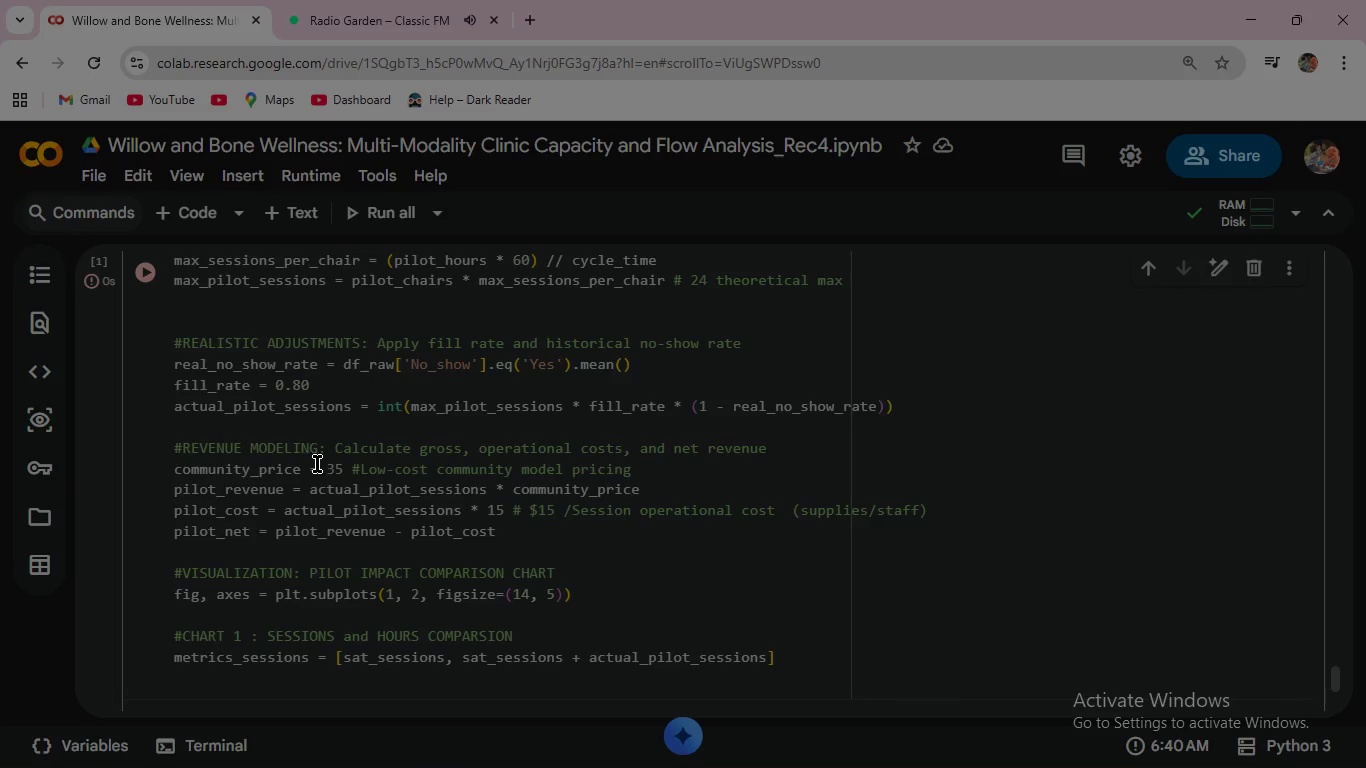 
scroll: coordinate [334, 471], scroll_direction: down, amount: 3.0
 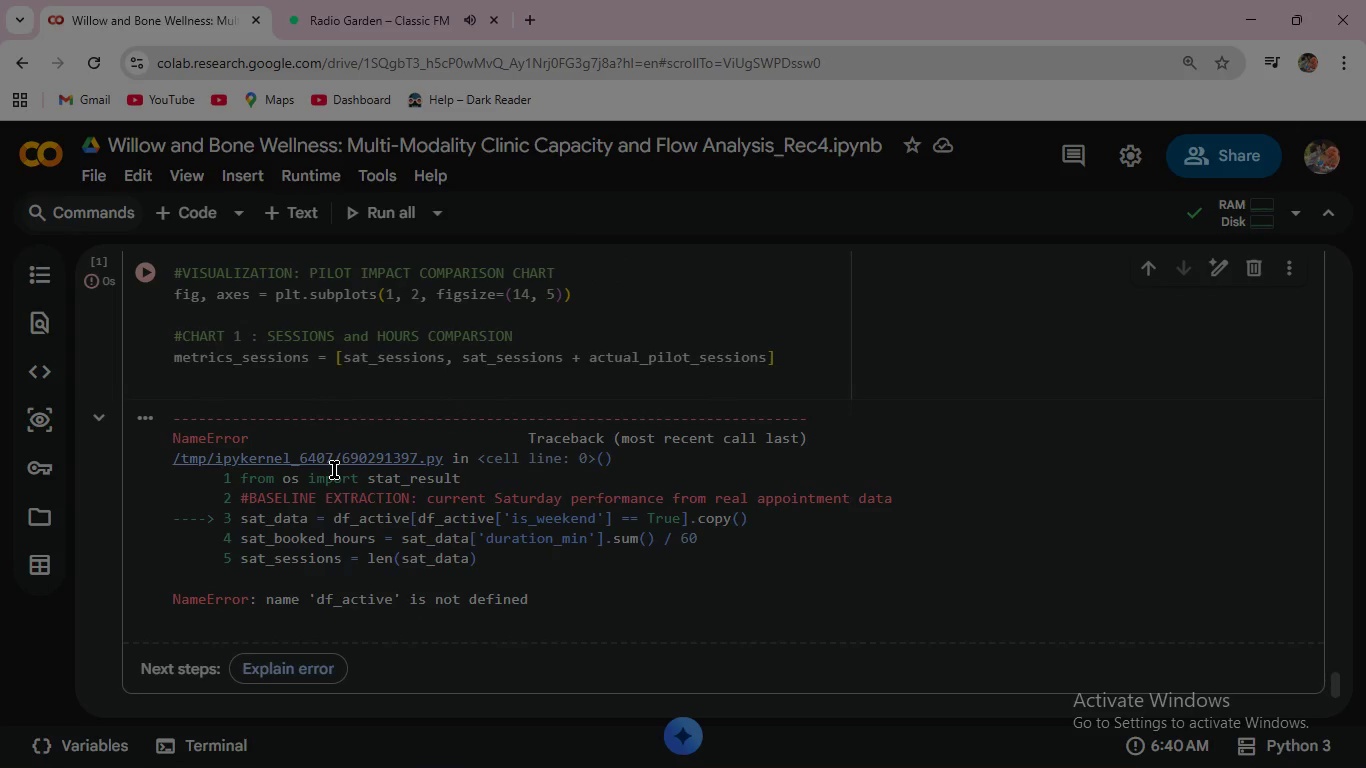 
scroll: coordinate [1200, 477], scroll_direction: up, amount: 213.0
 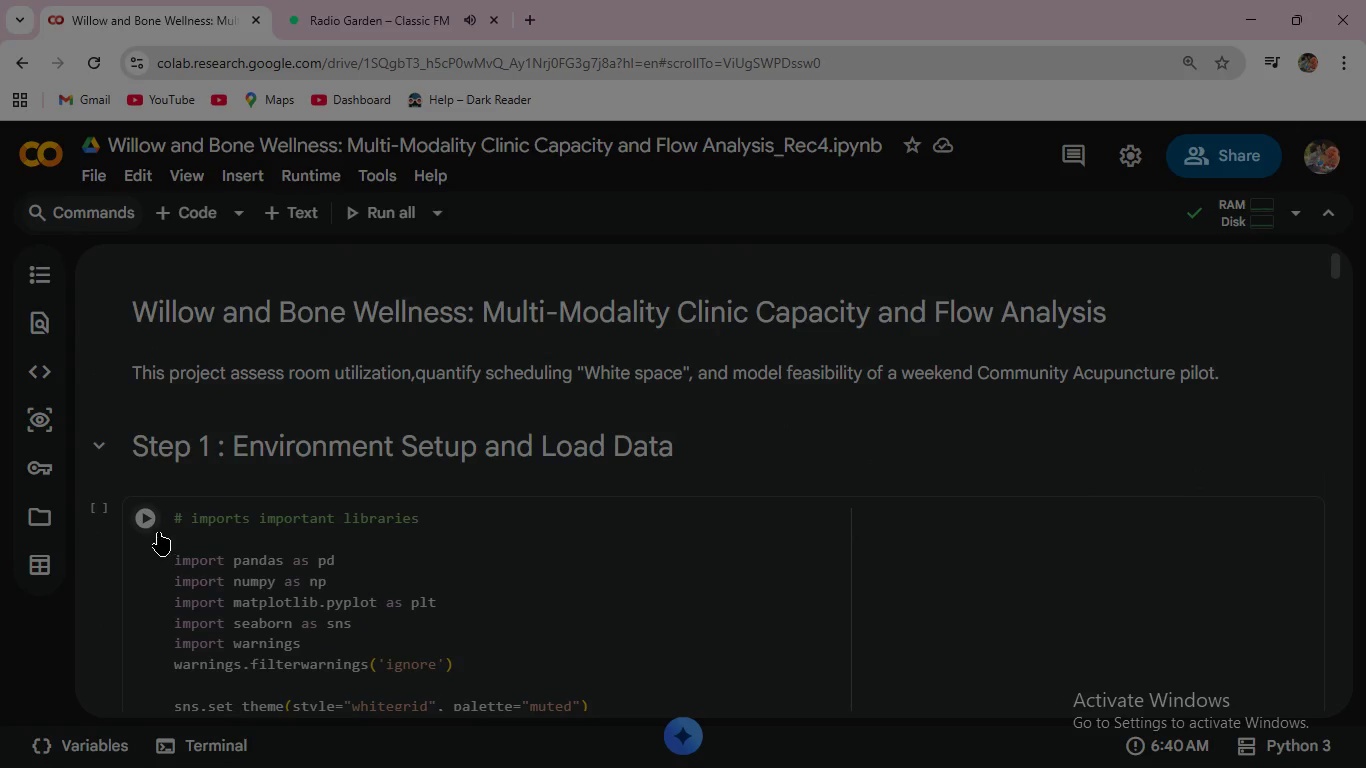 
left_click([156, 516])
 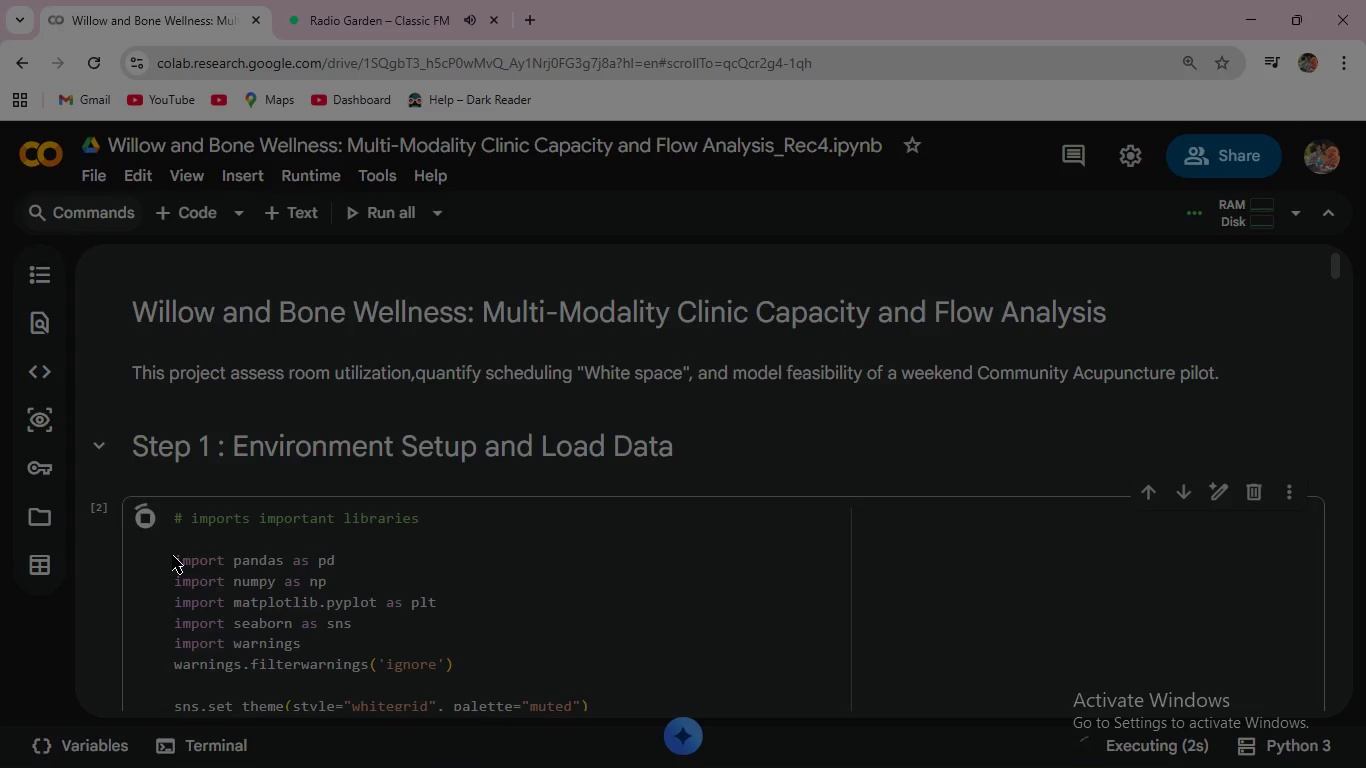 
wait(8.37)
 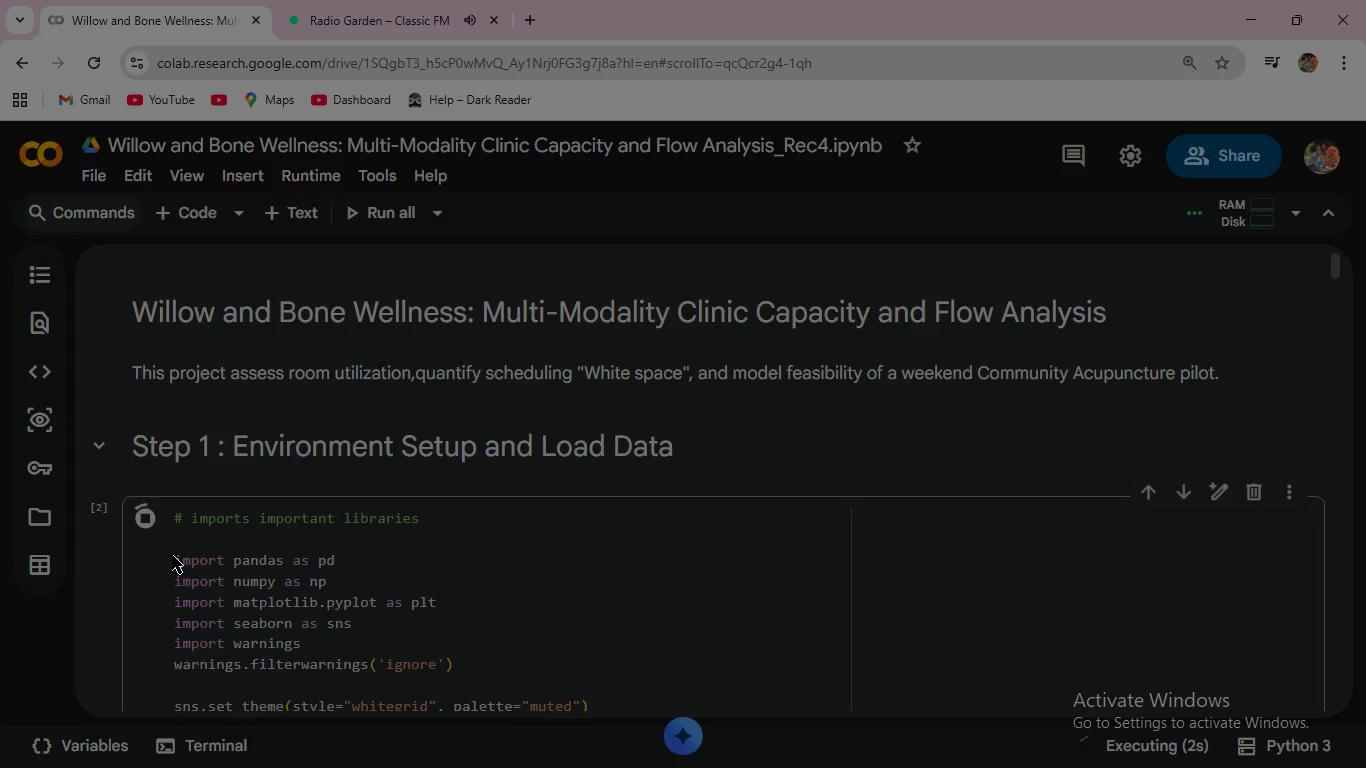 
mouse_move([881, 734])
 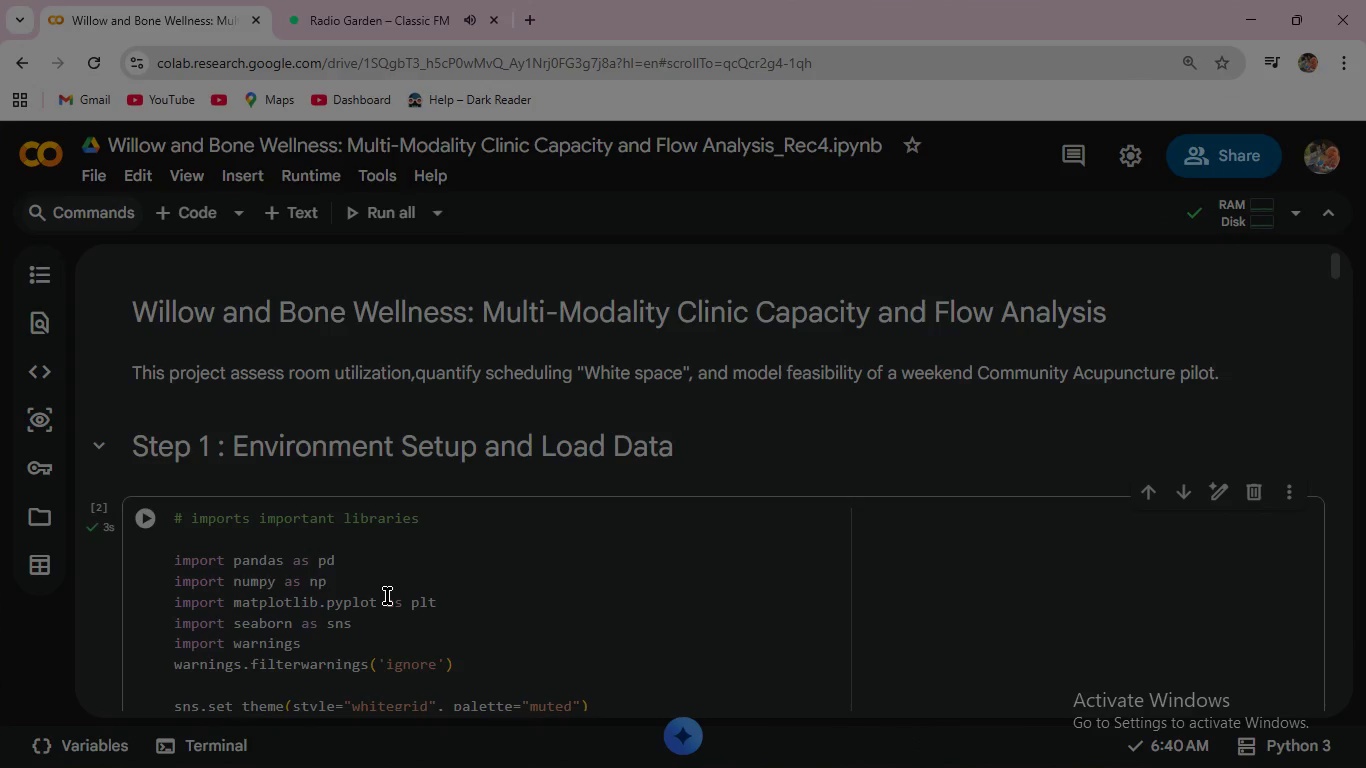 
scroll: coordinate [345, 528], scroll_direction: down, amount: 28.0
 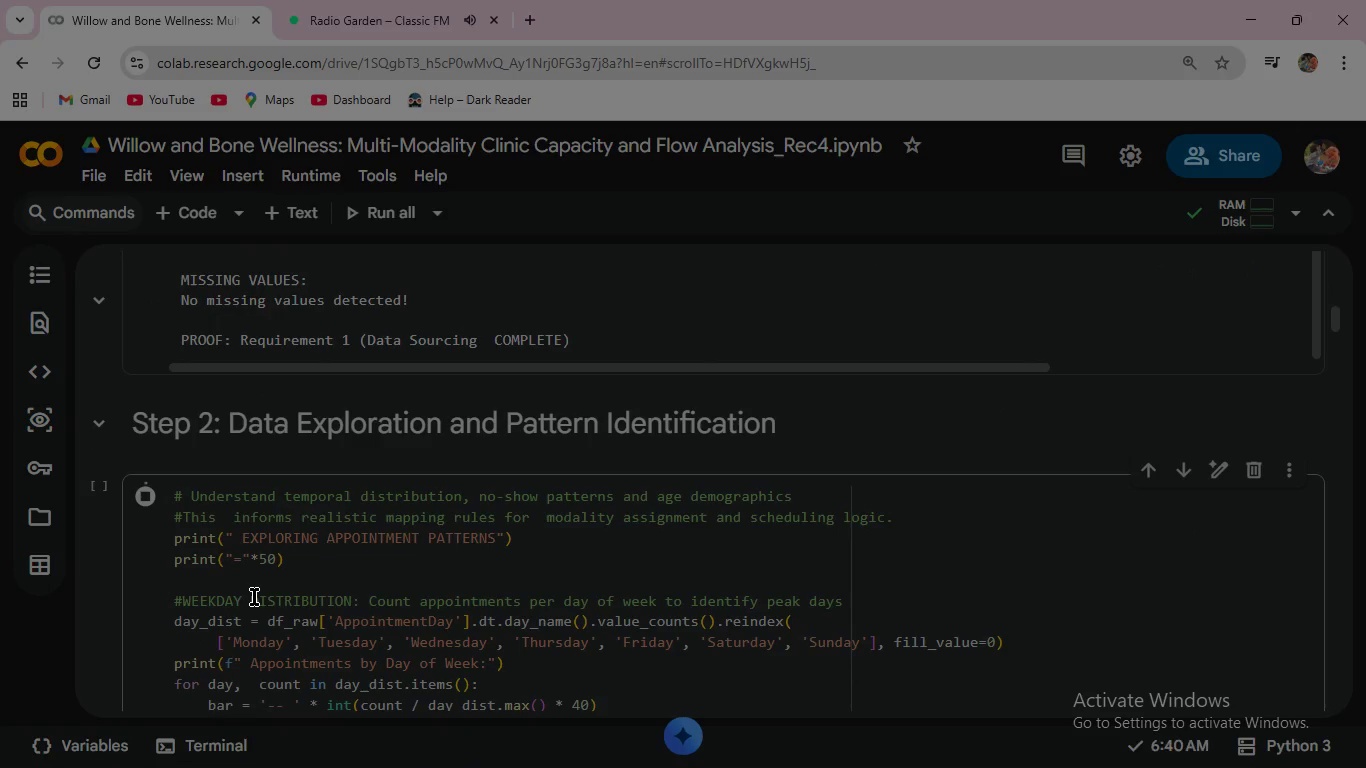 
scroll: coordinate [256, 588], scroll_direction: down, amount: 15.0
 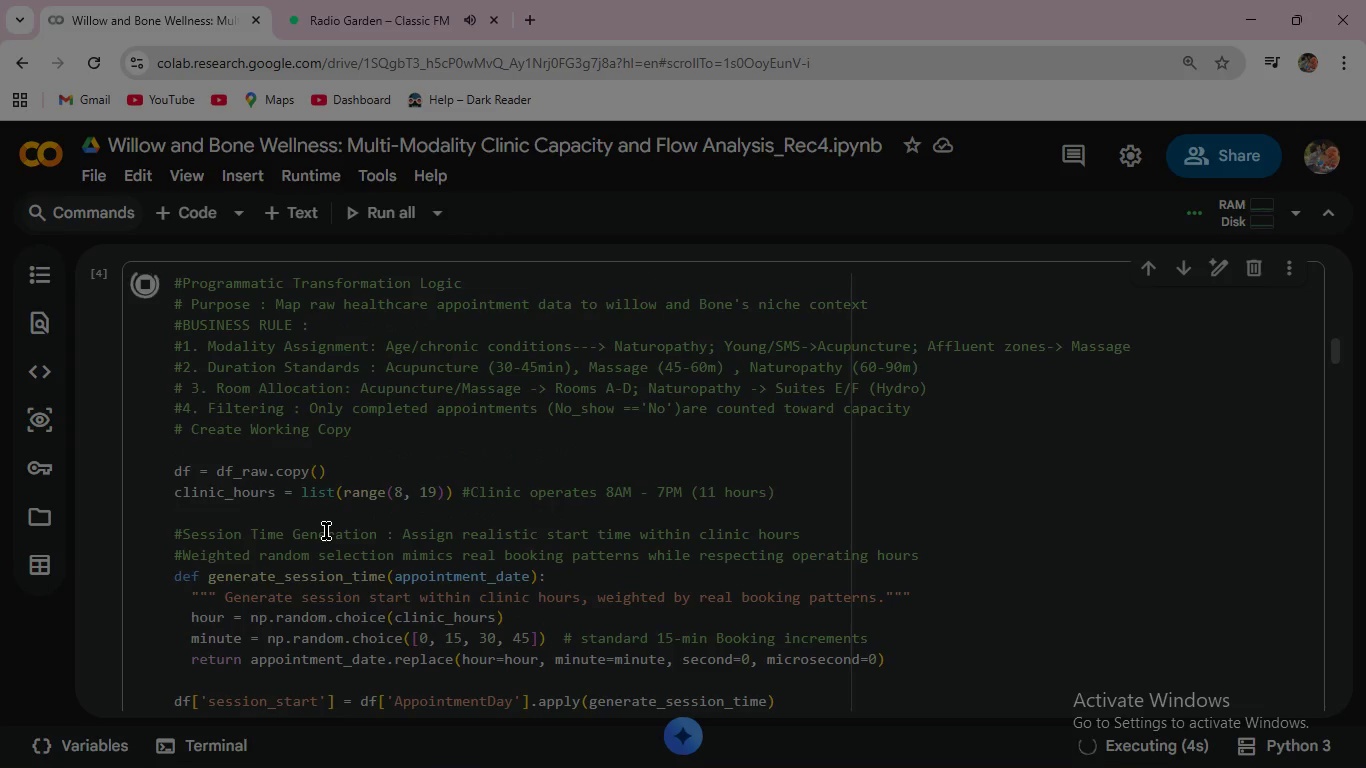 
wait(11.57)
 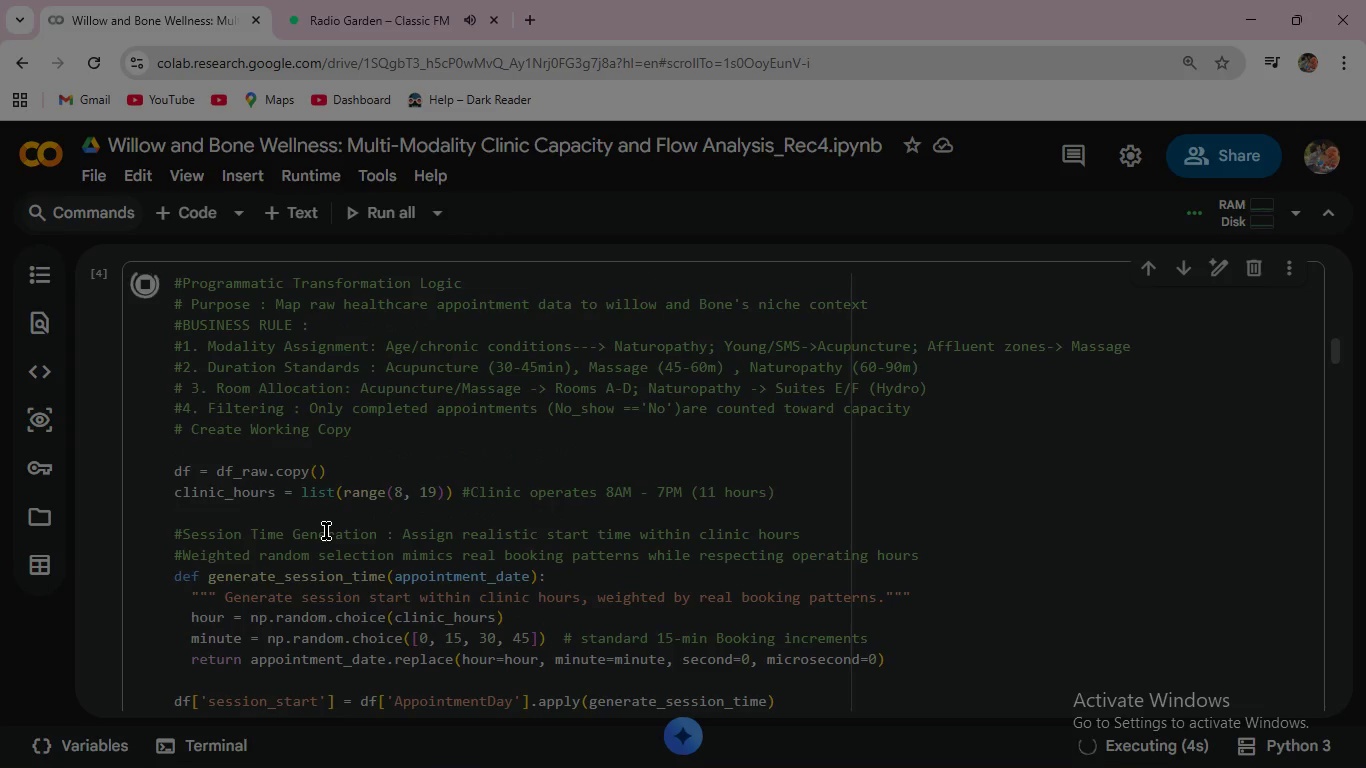 
scroll: coordinate [326, 530], scroll_direction: down, amount: 29.0
 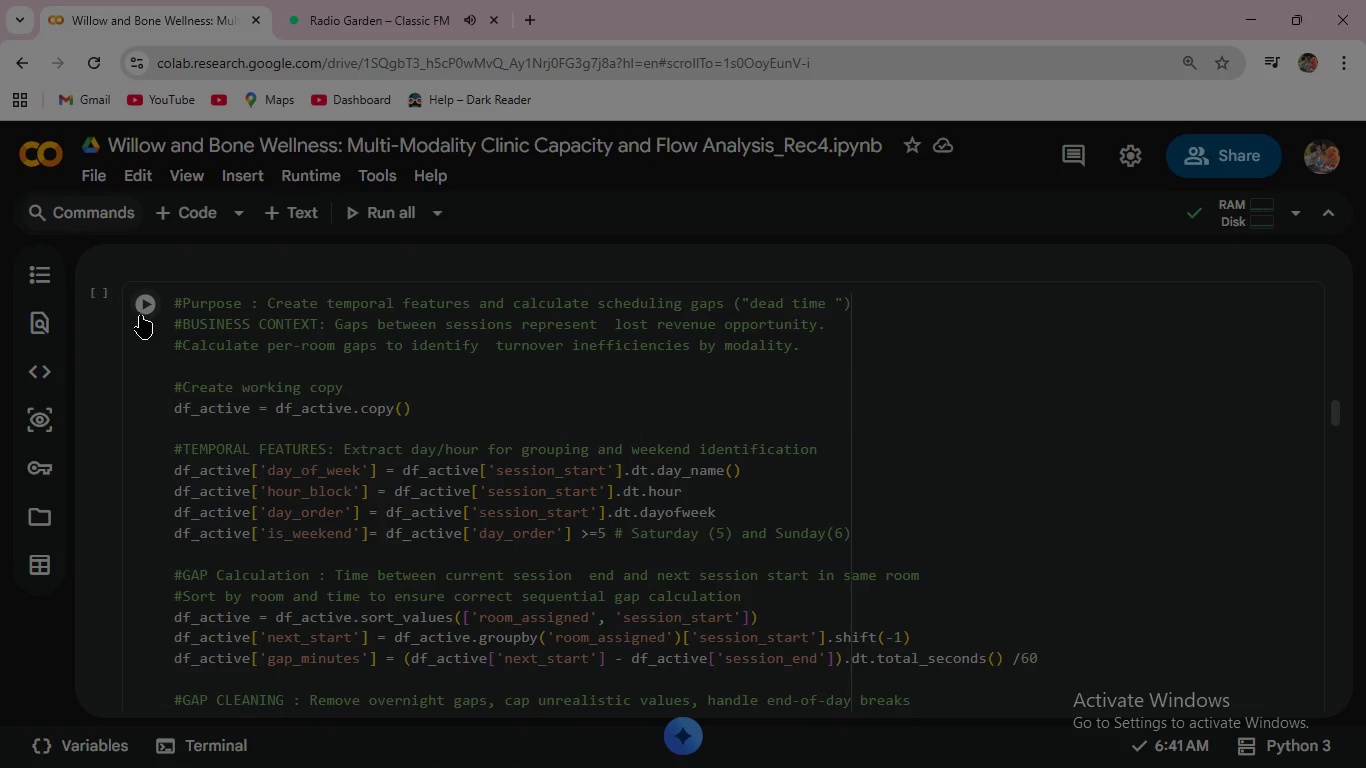 
left_click([140, 307])
 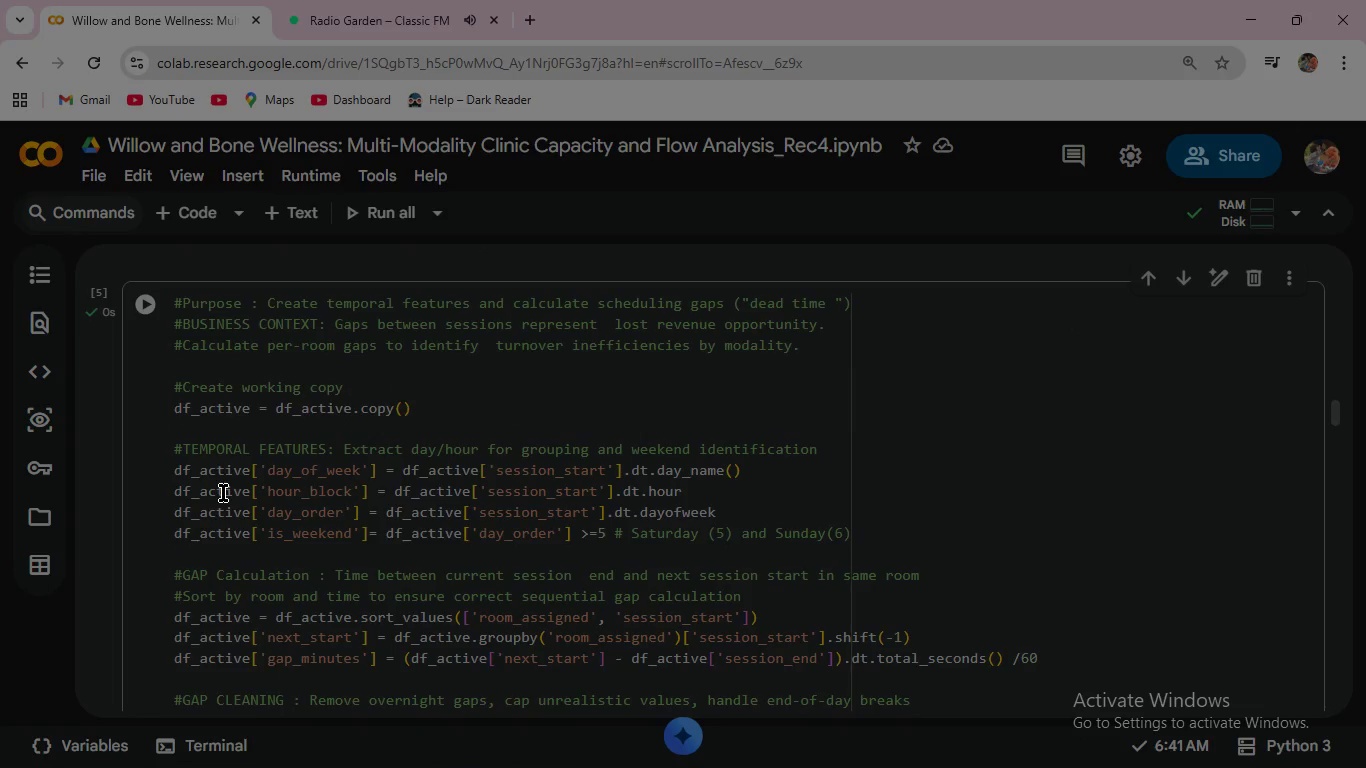 
scroll: coordinate [269, 549], scroll_direction: down, amount: 26.0
 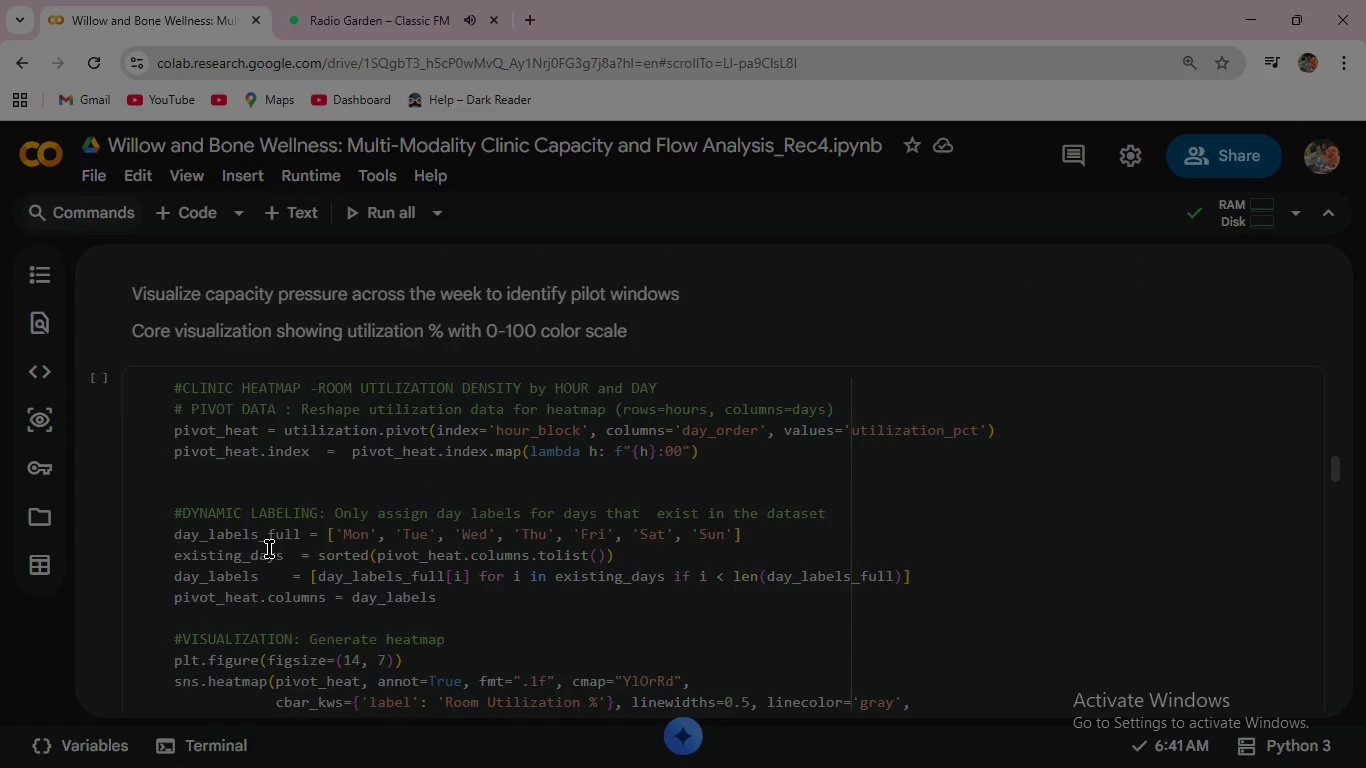 
scroll: coordinate [269, 549], scroll_direction: up, amount: 4.0
 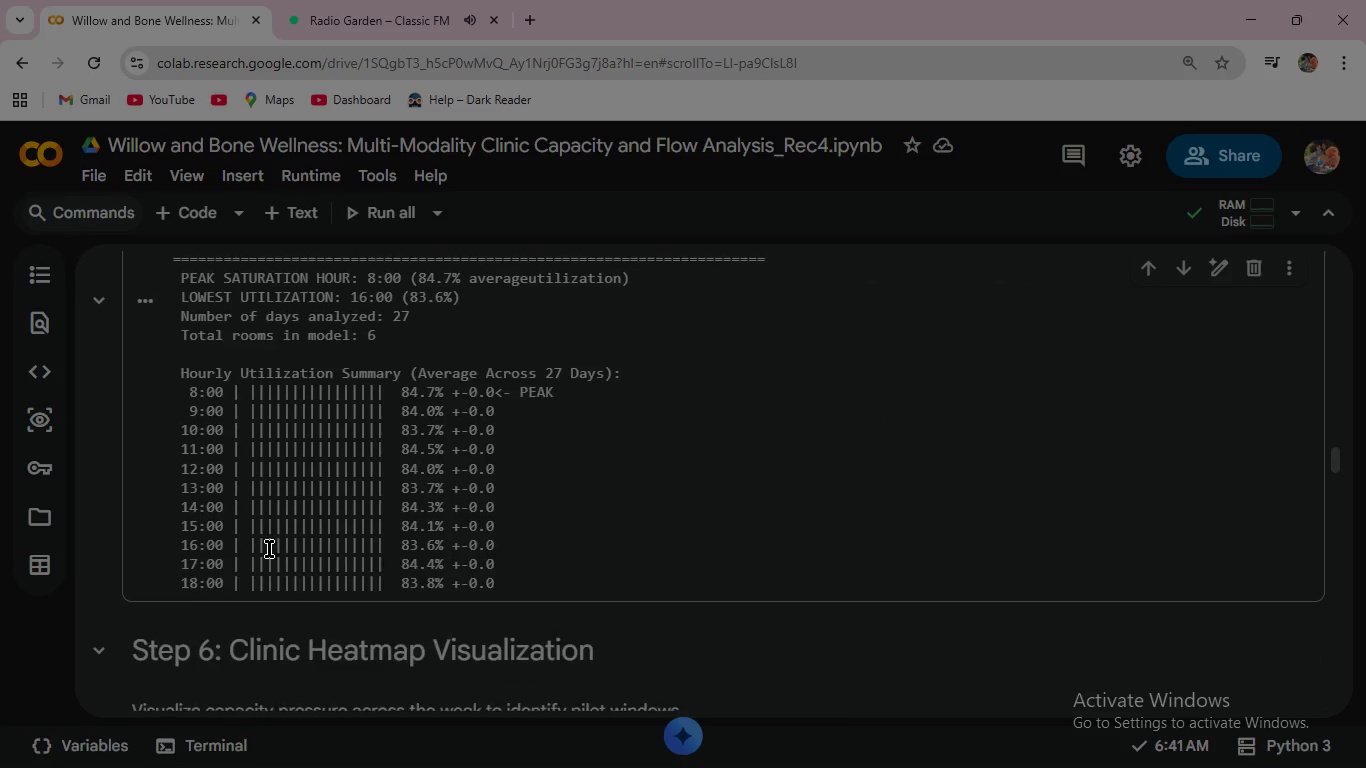 
scroll: coordinate [269, 549], scroll_direction: down, amount: 3.0
 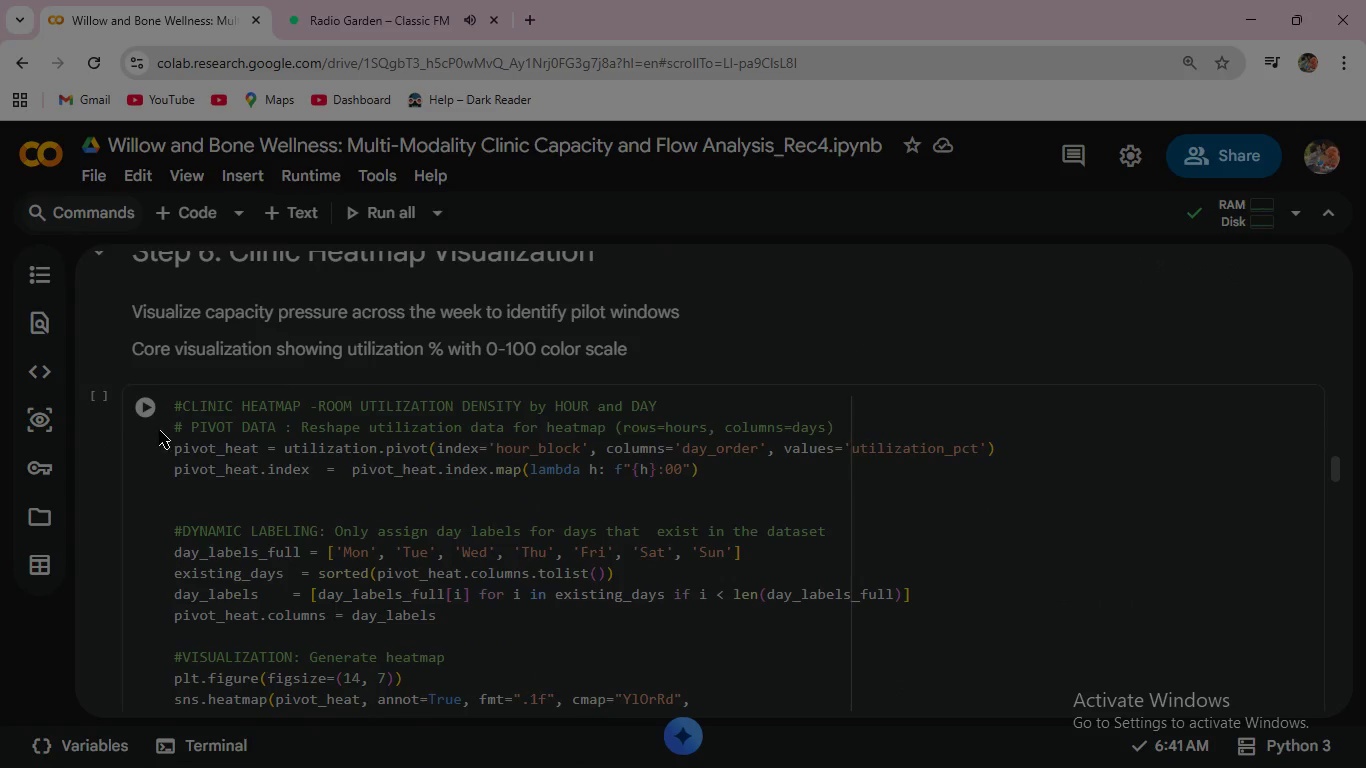 
left_click([154, 412])
 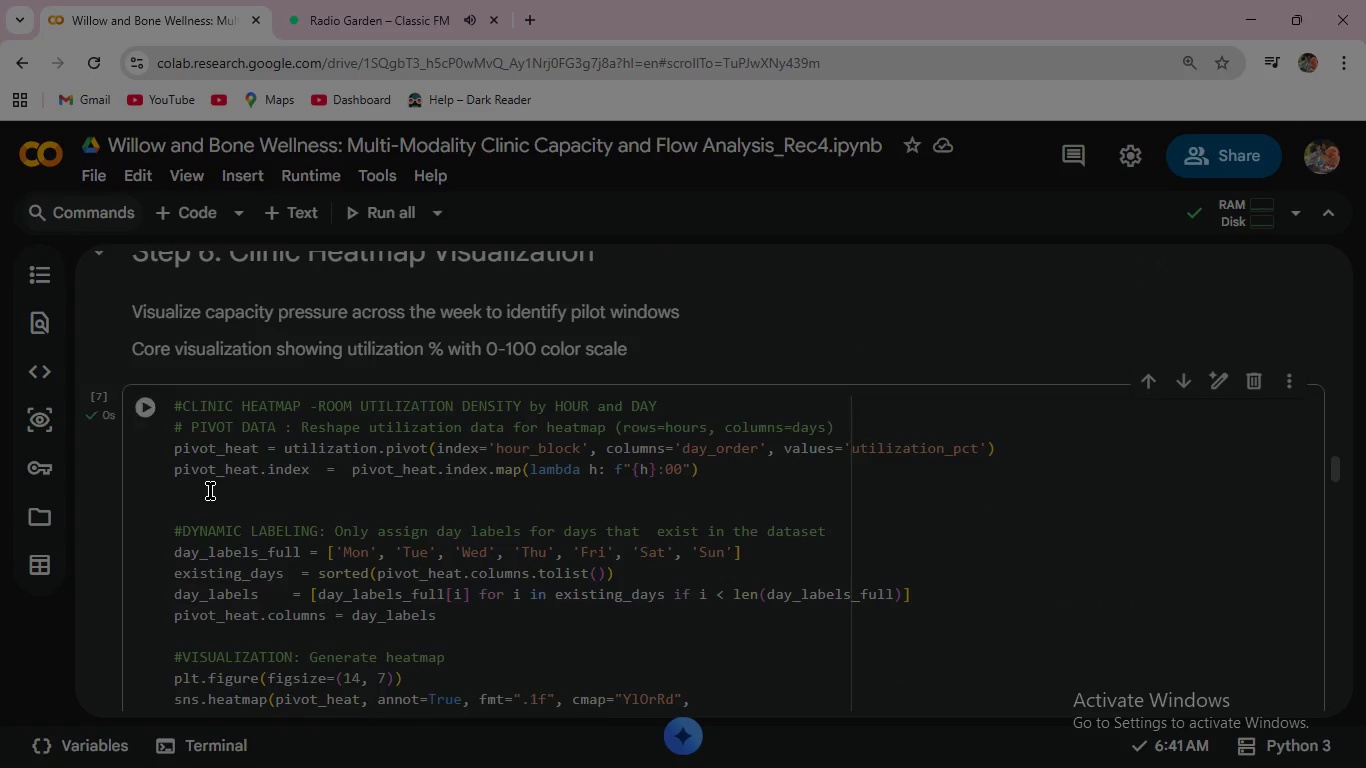 
scroll: coordinate [250, 573], scroll_direction: down, amount: 22.0
 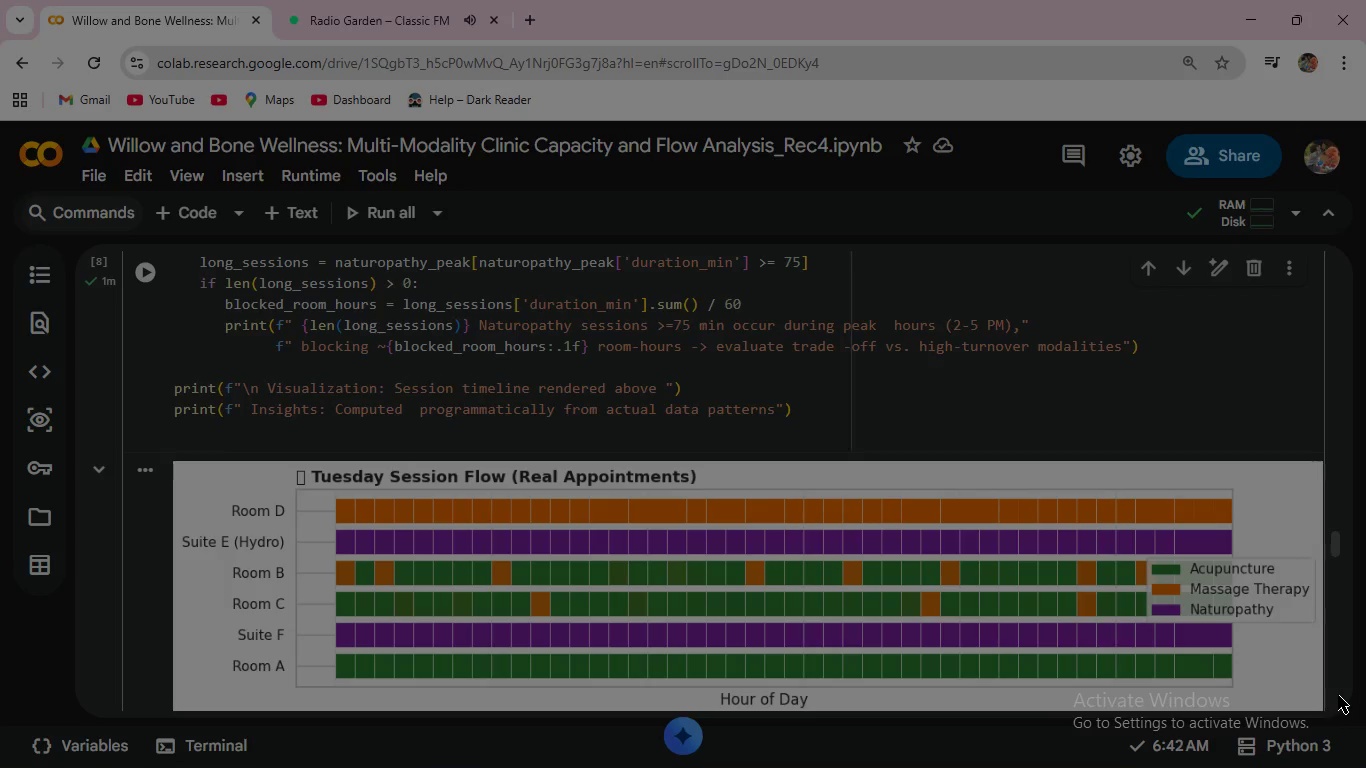 
wait(71.75)
 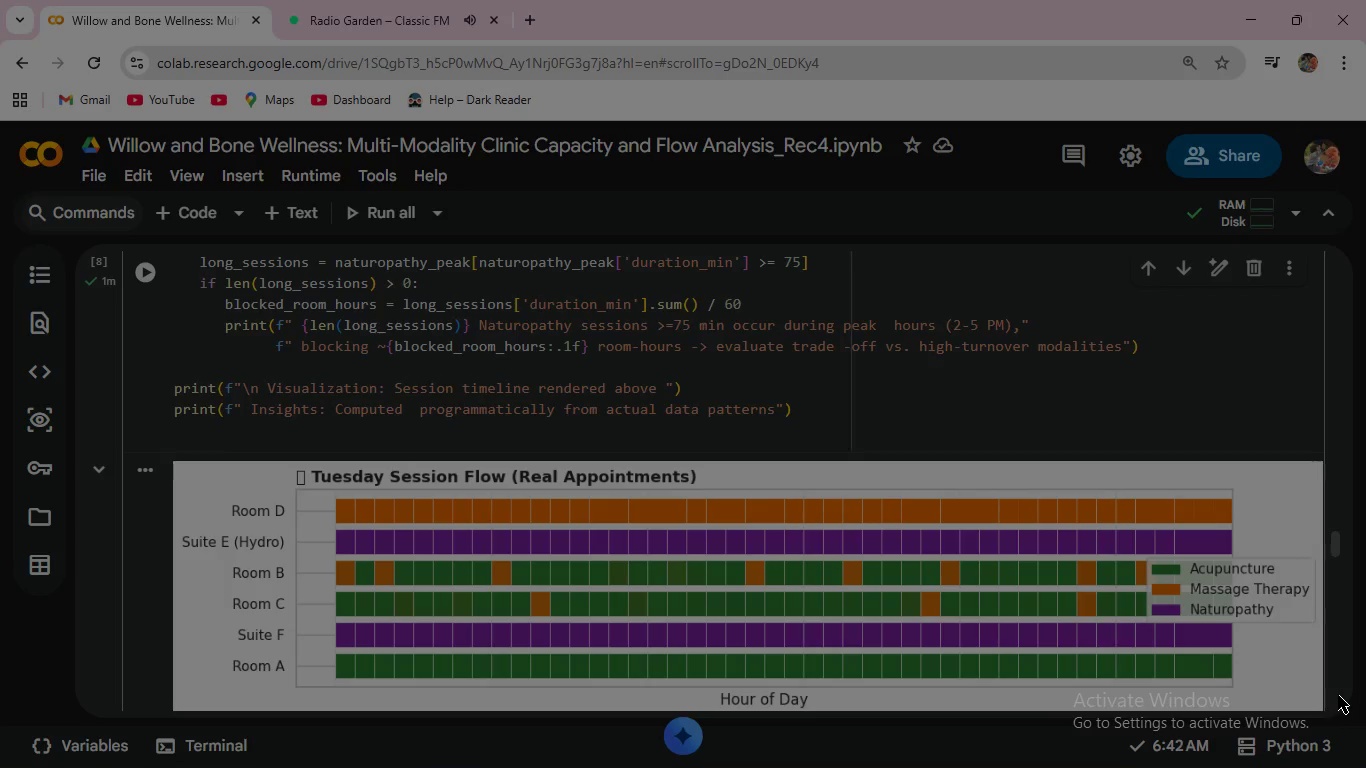 
scroll: coordinate [1099, 587], scroll_direction: down, amount: 8.0
 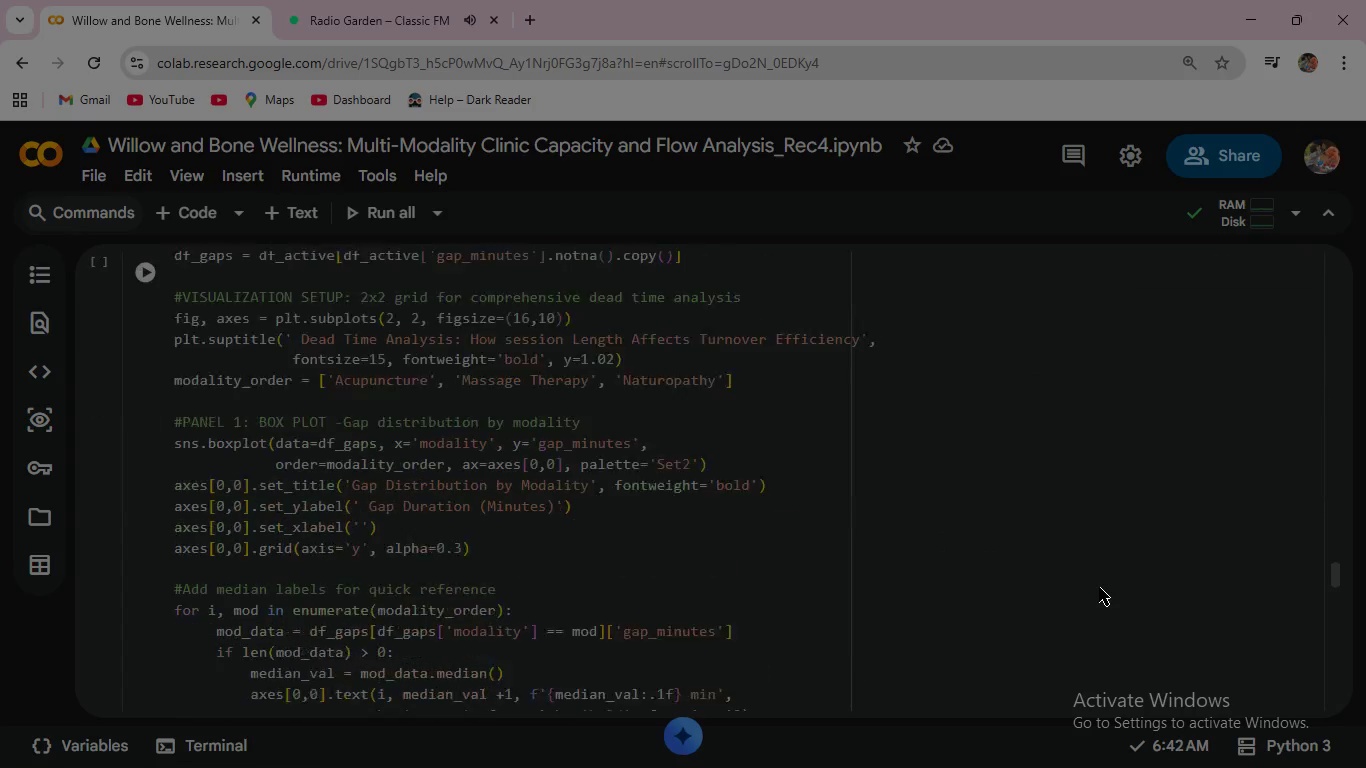 
scroll: coordinate [1099, 586], scroll_direction: up, amount: 2.0
 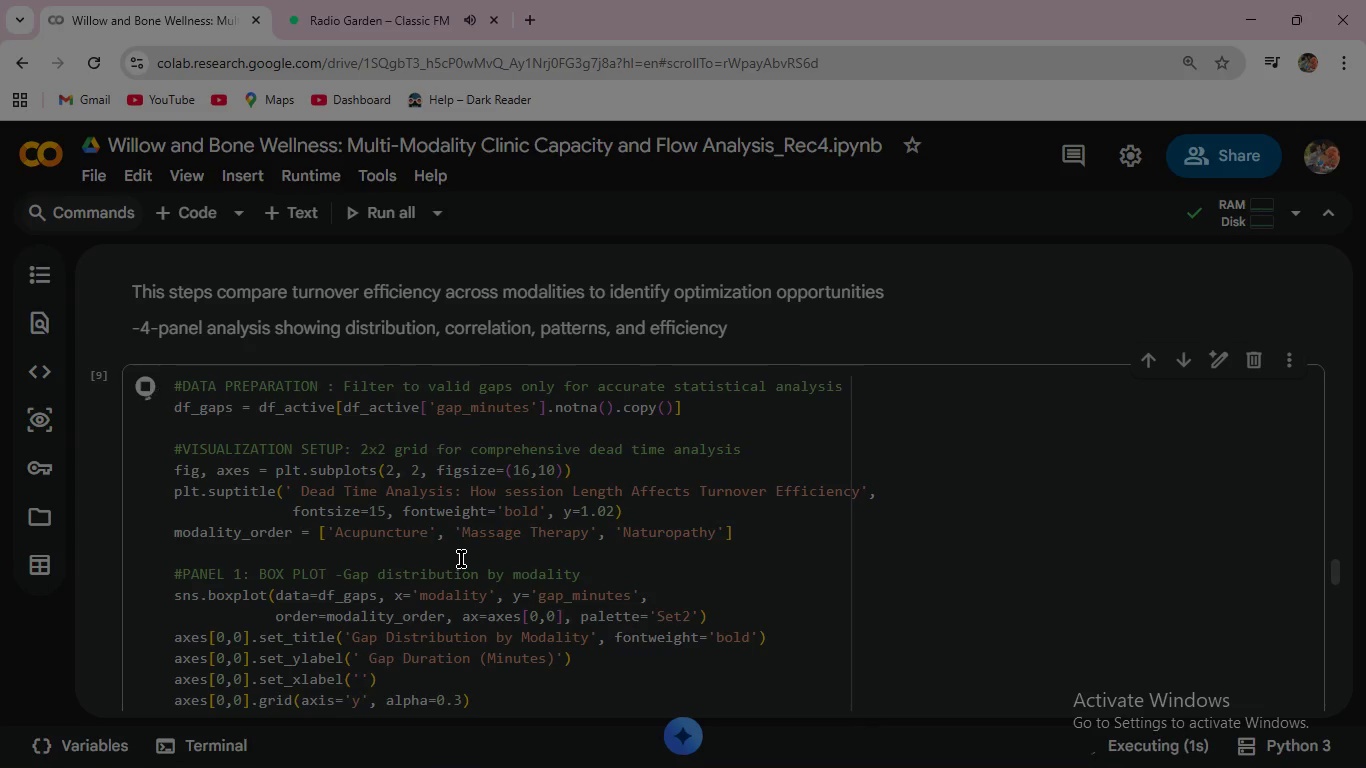 
scroll: coordinate [461, 555], scroll_direction: down, amount: 33.0
 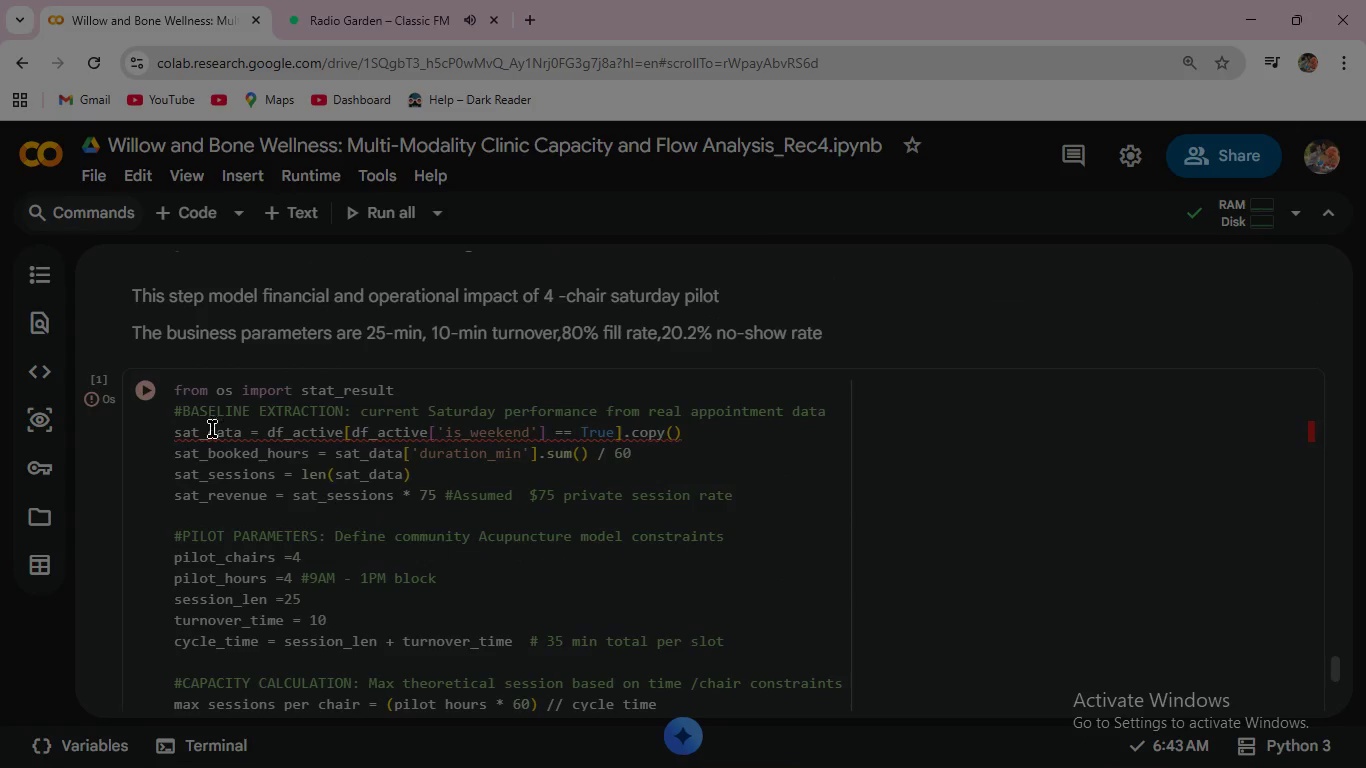 
left_click([146, 386])
 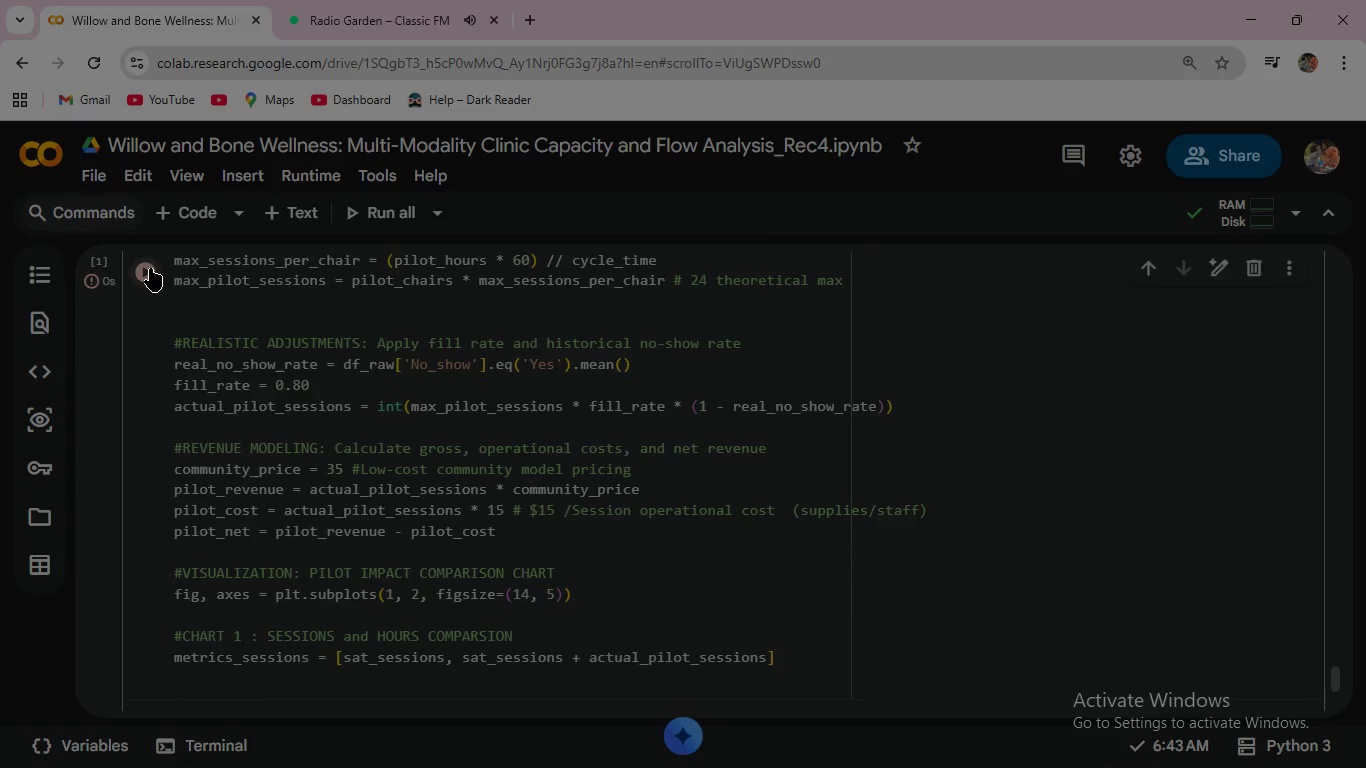 
left_click([144, 263])
 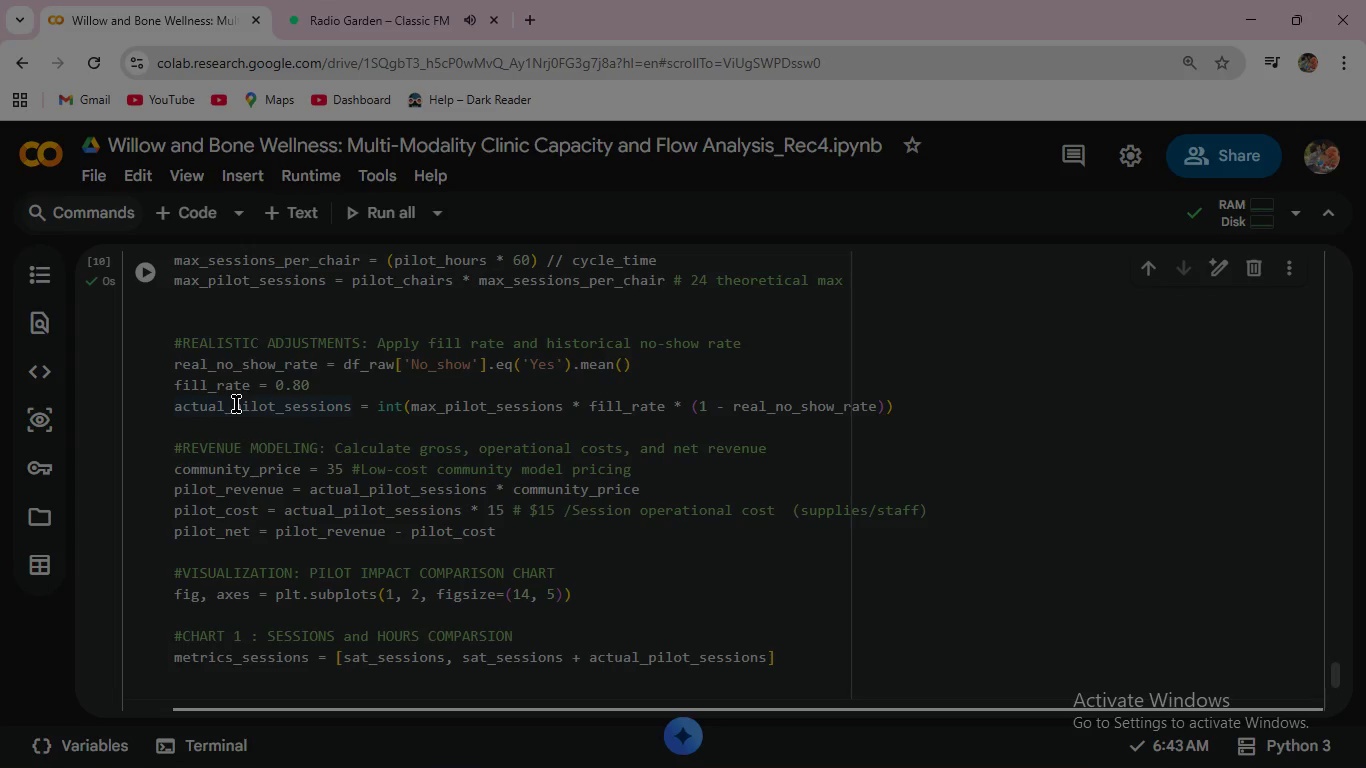 
scroll: coordinate [288, 458], scroll_direction: down, amount: 3.0
 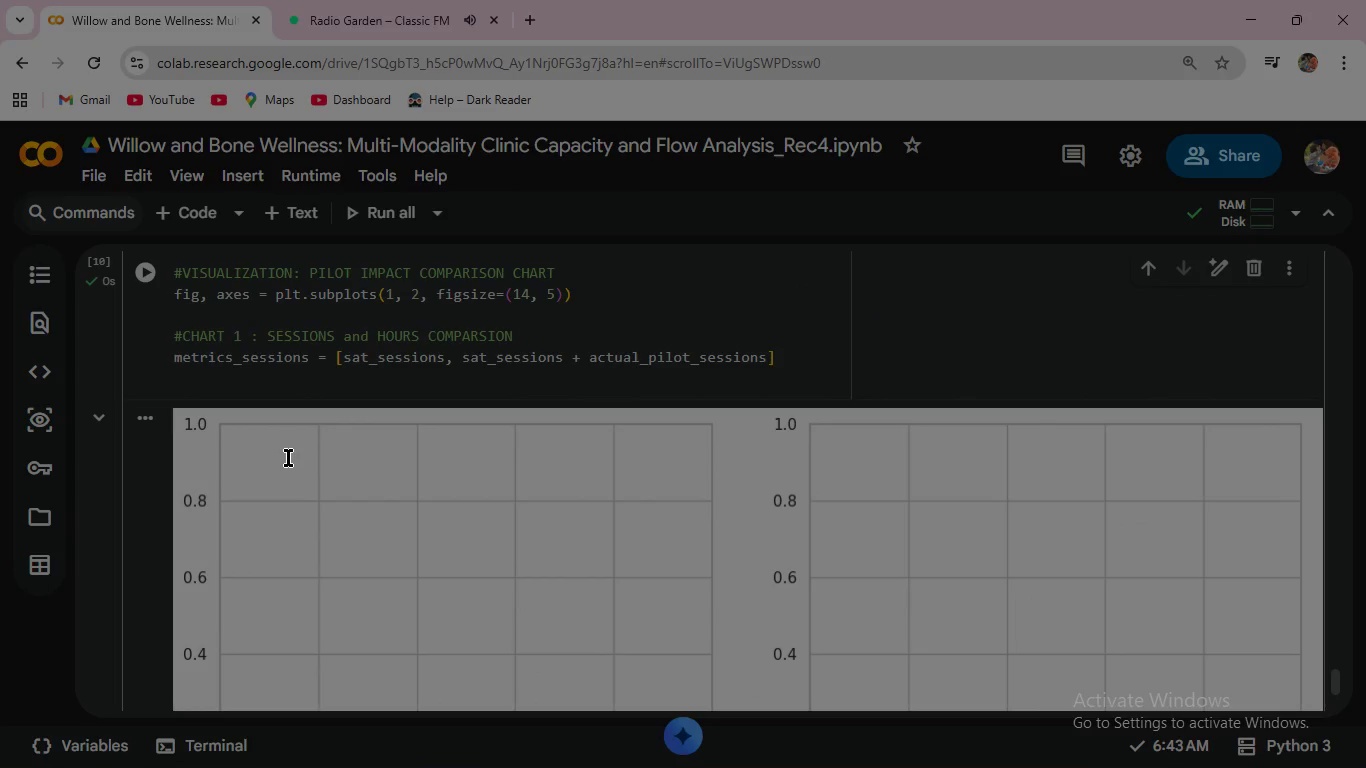 
scroll: coordinate [288, 458], scroll_direction: up, amount: 3.0
 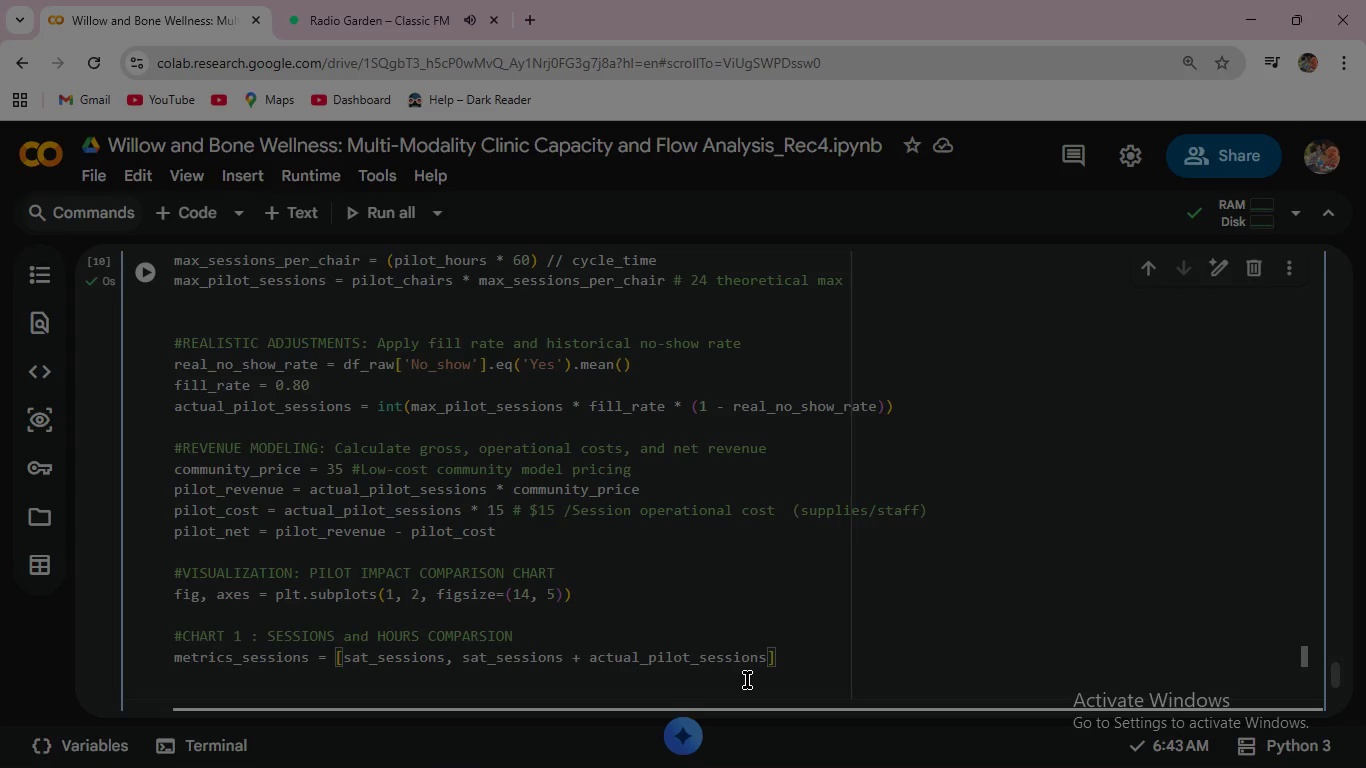 
wait(42.23)
 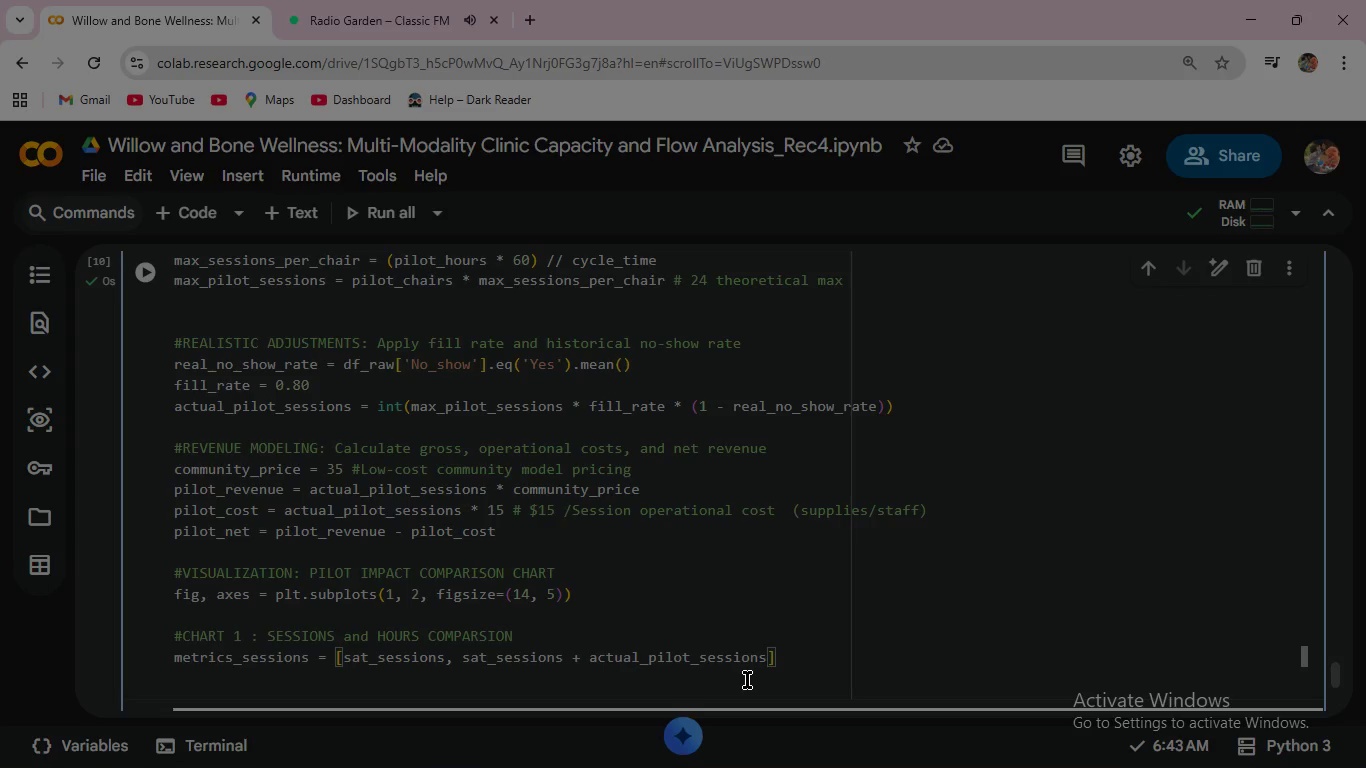 
left_click([812, 661])
 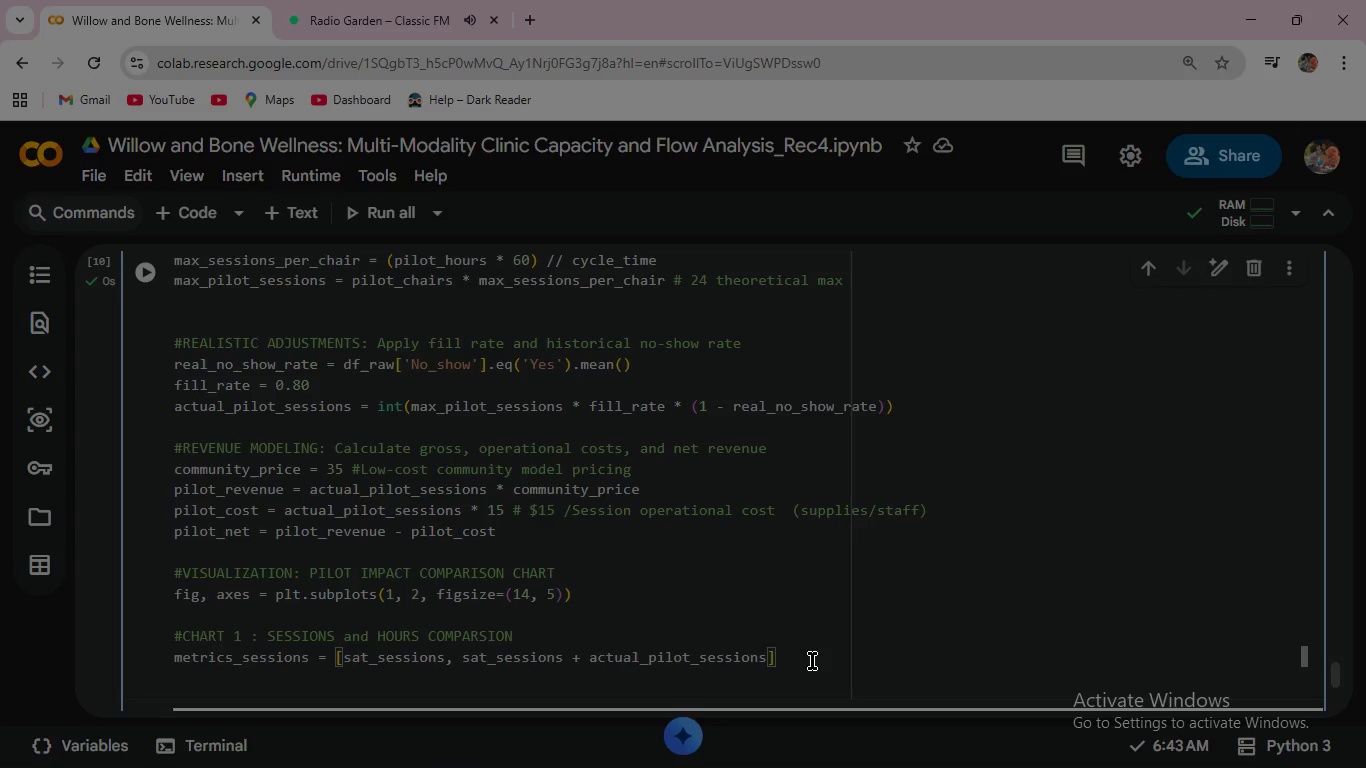 
wait(5.5)
 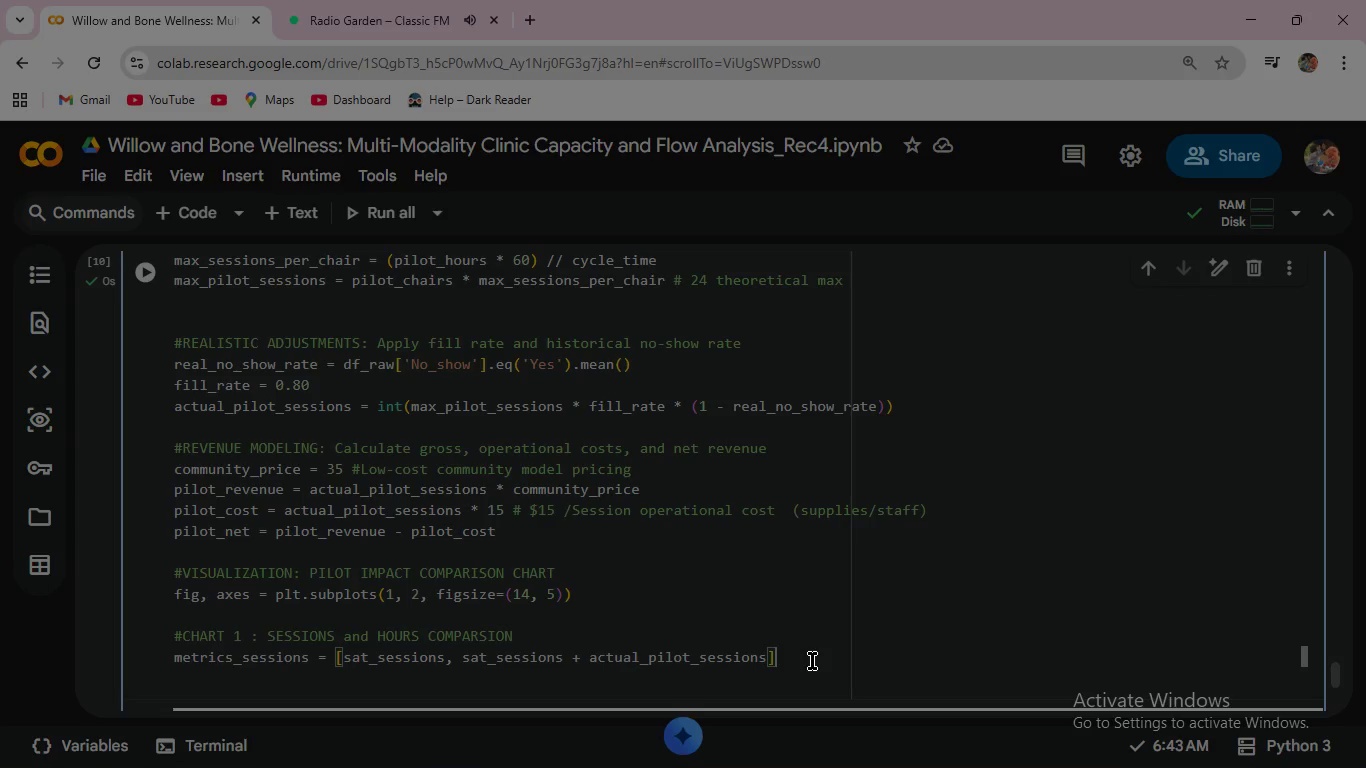 
left_click([812, 661])
 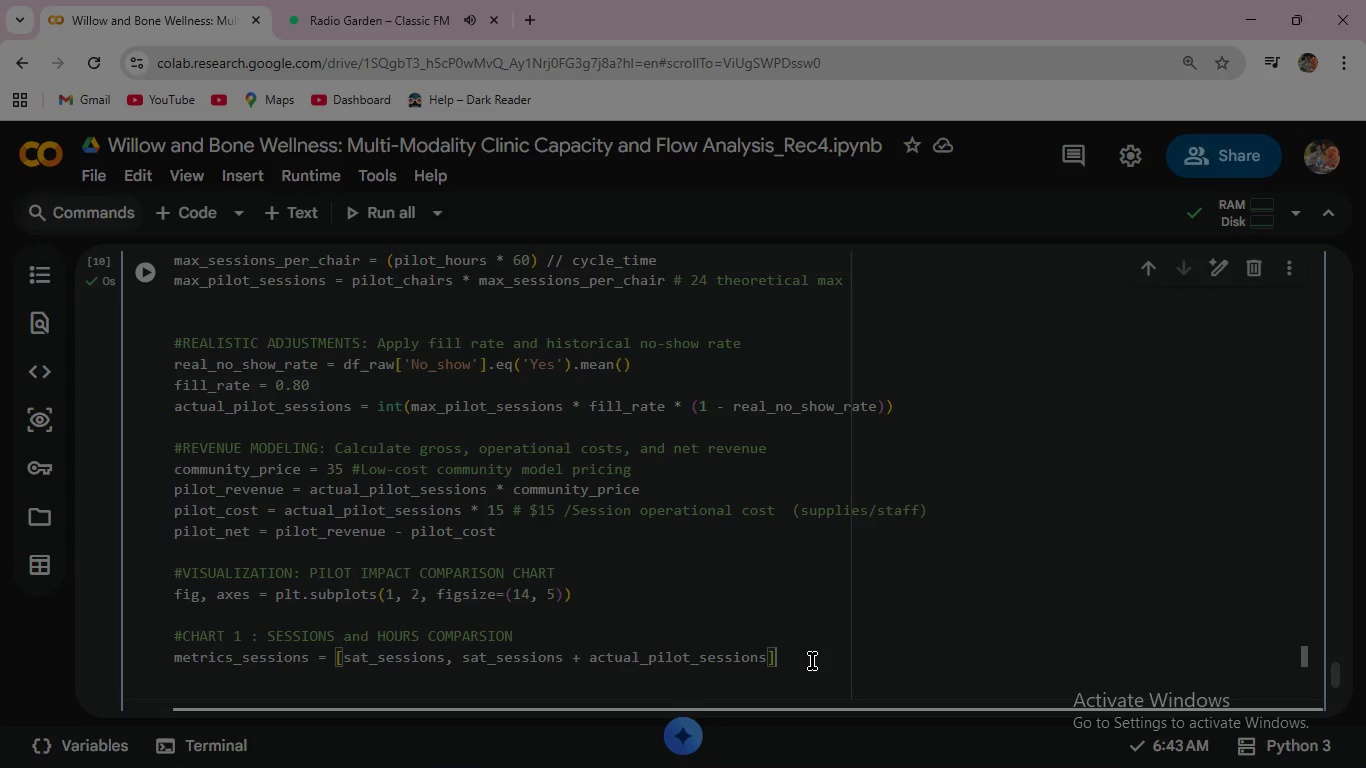 
key(Enter)
 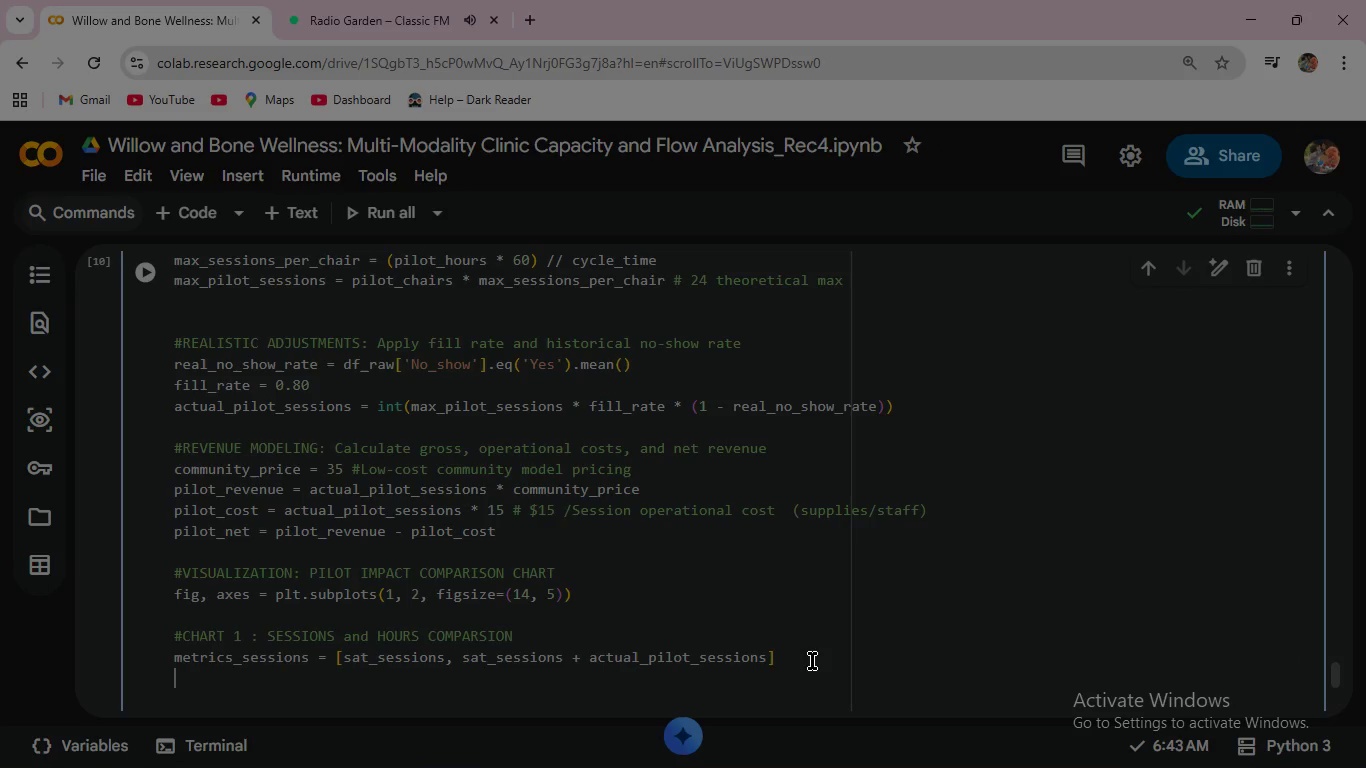 
type(metrics_hours    = [sat_)
 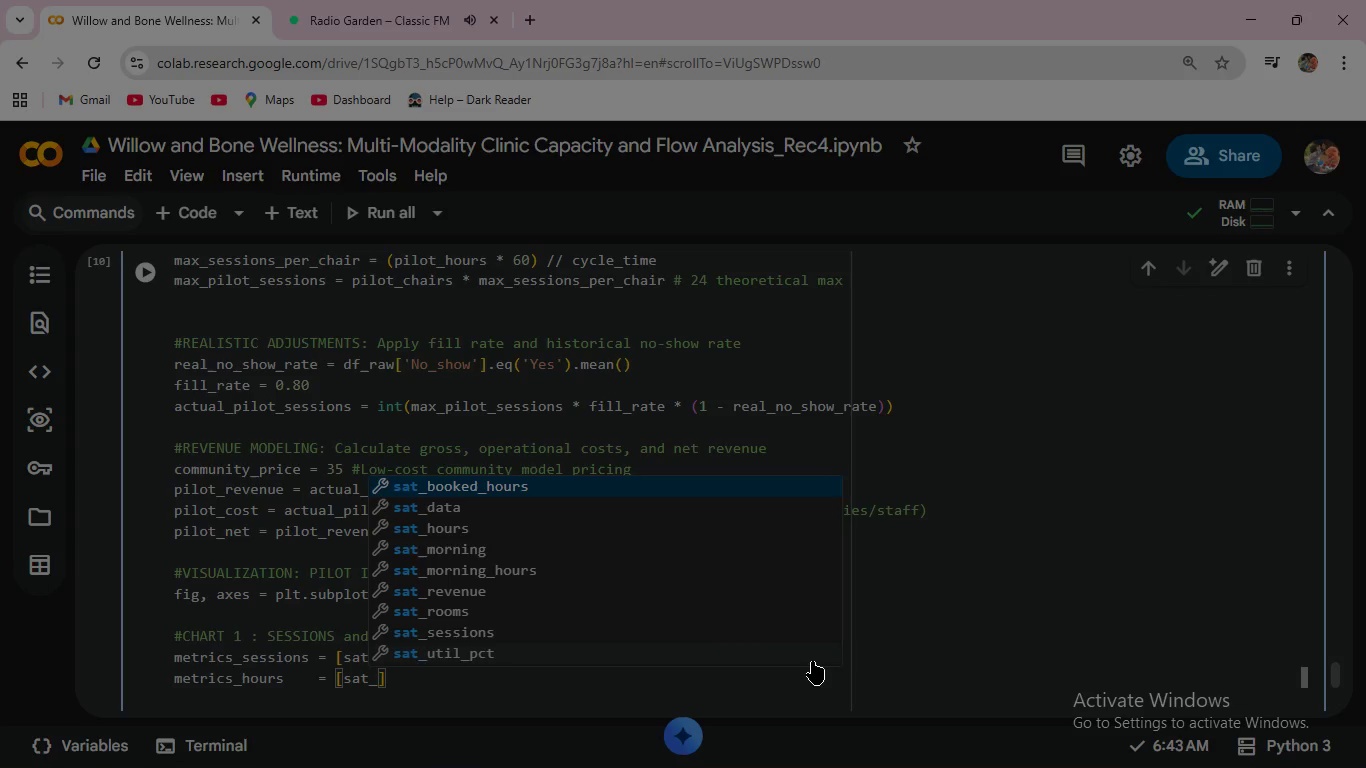 
key(Enter)
 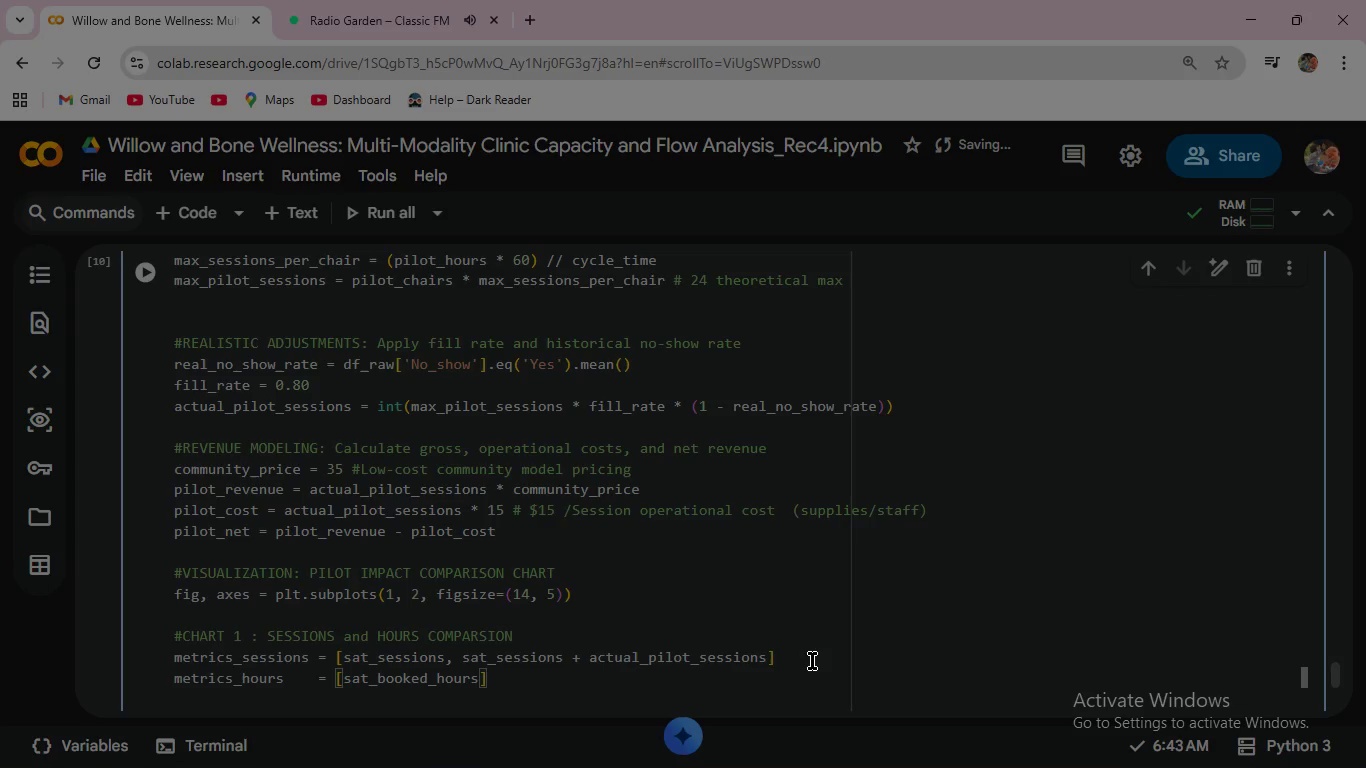 
key(Comma)
 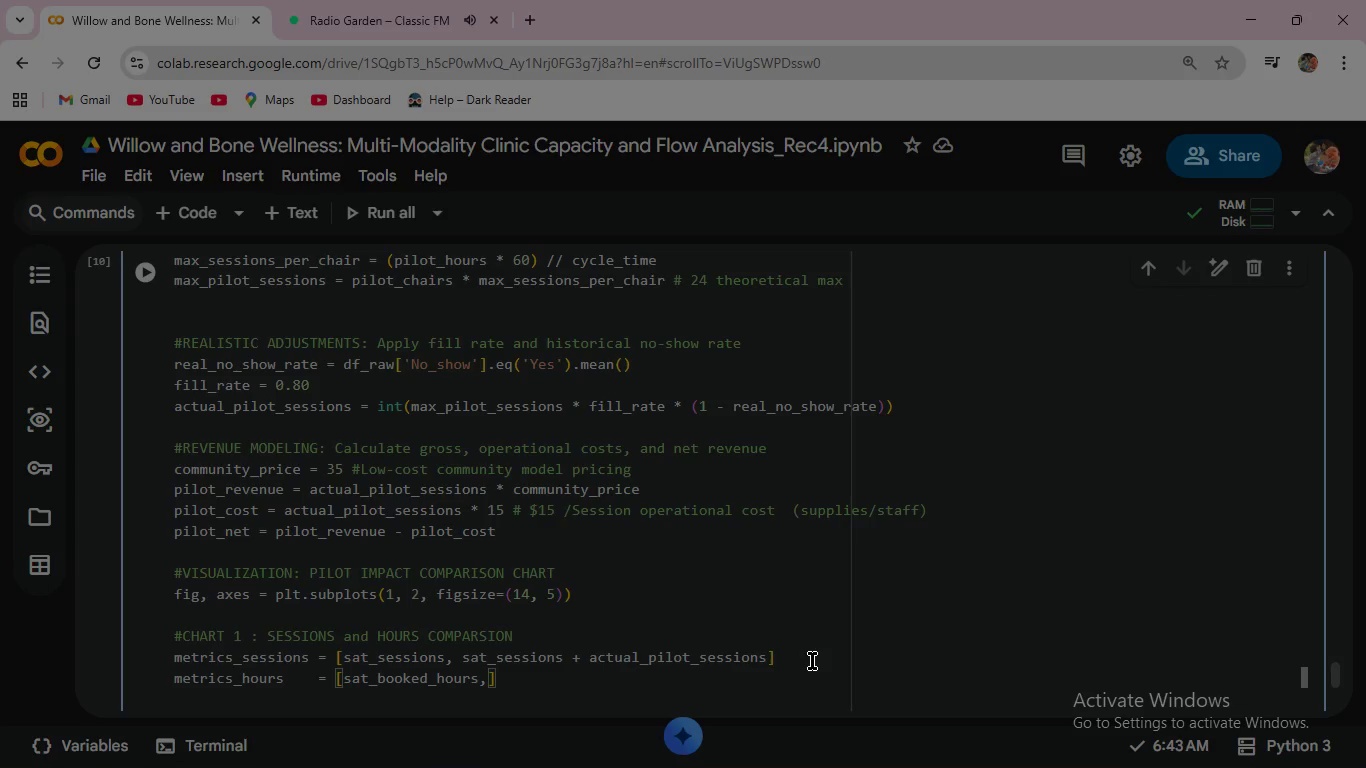 
type( sat)
 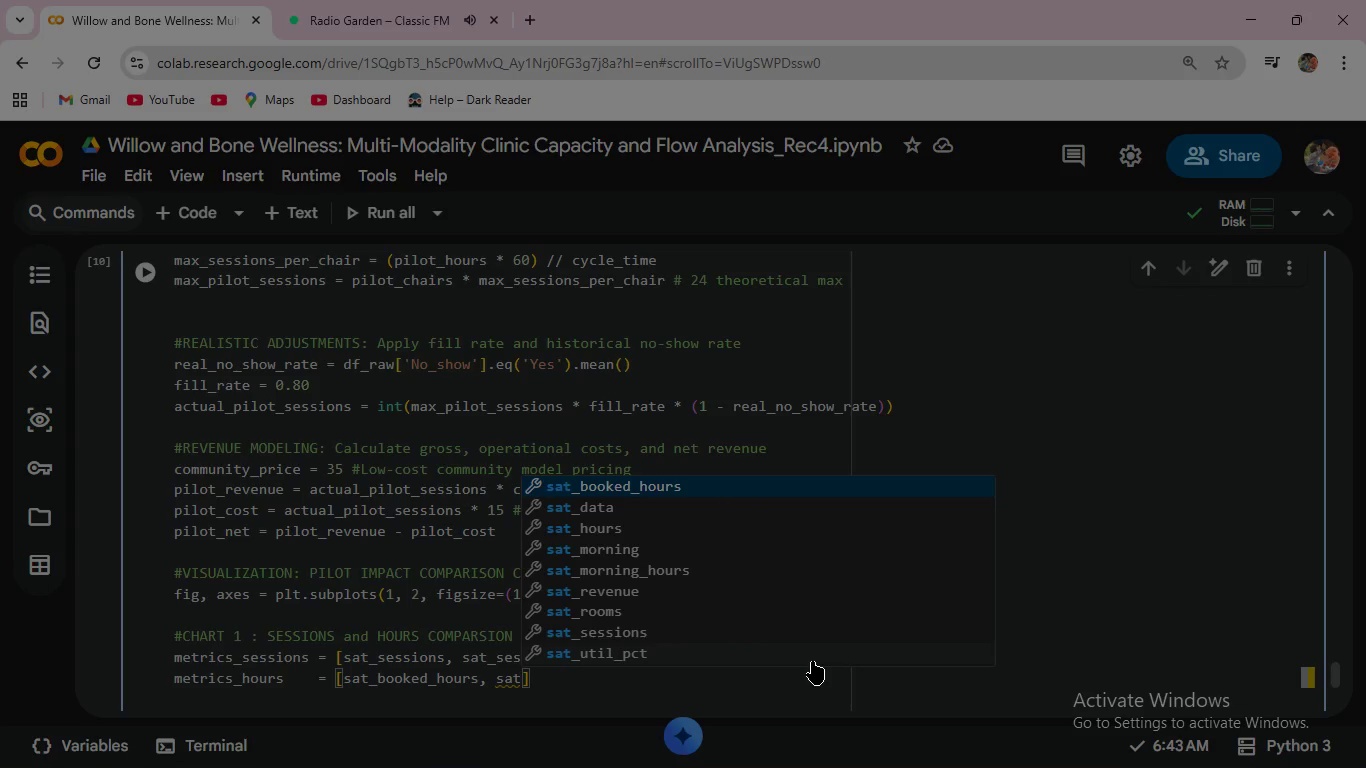 
key(Enter)
 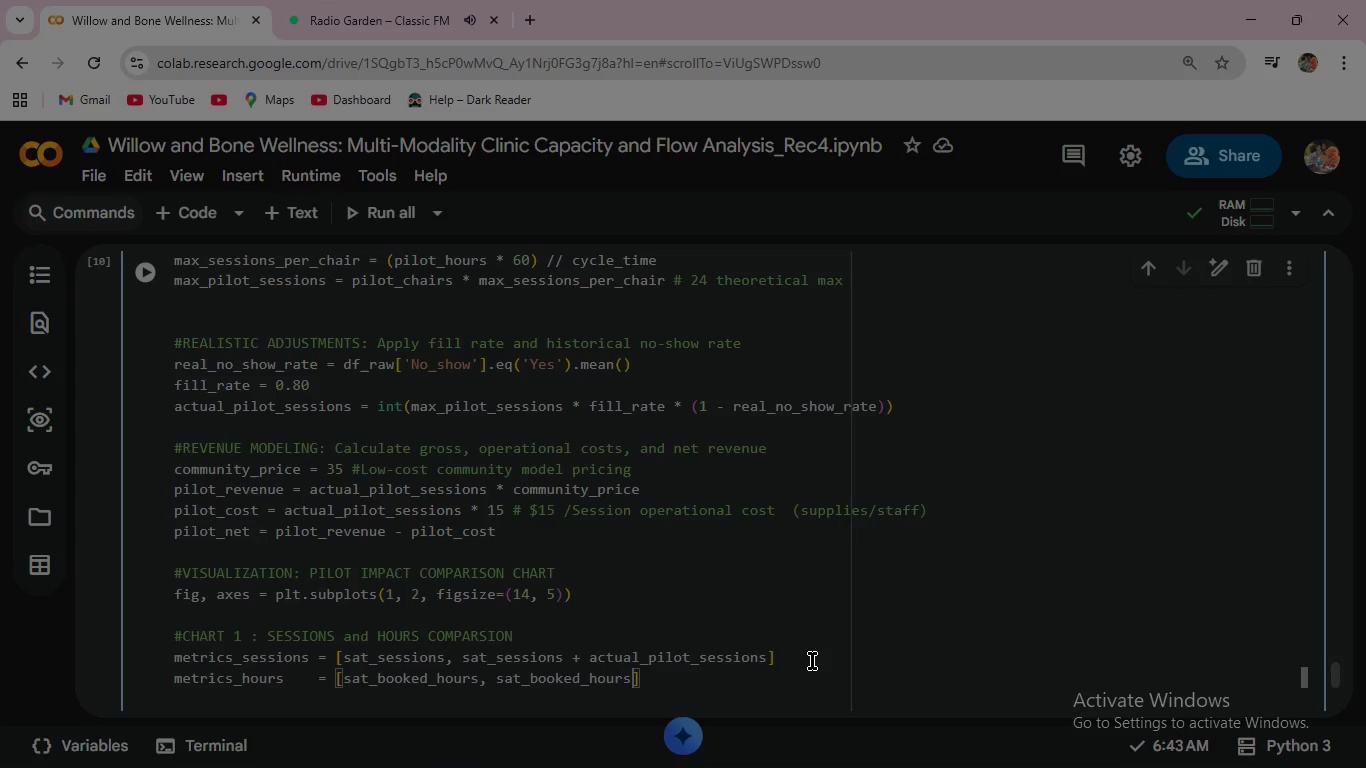 
key(Space)
 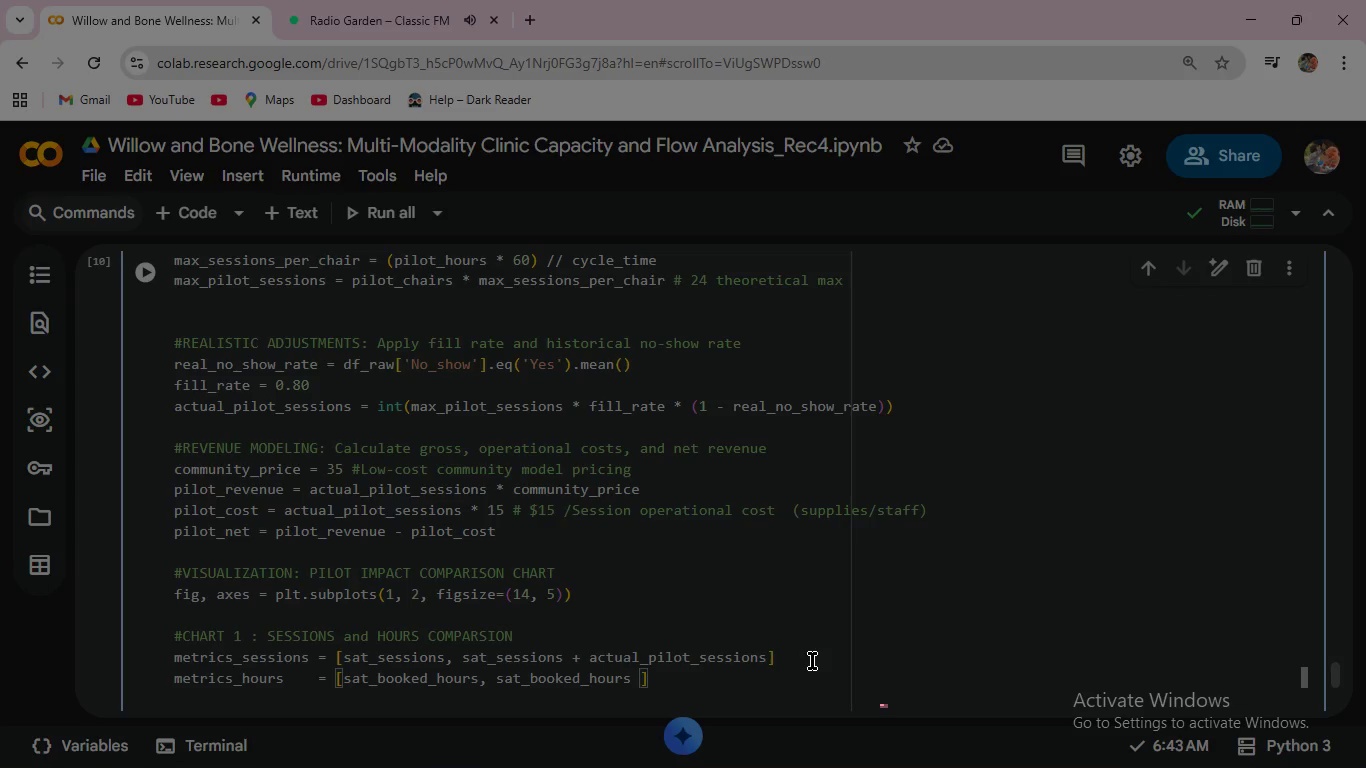 
key(Shift+Equal)
 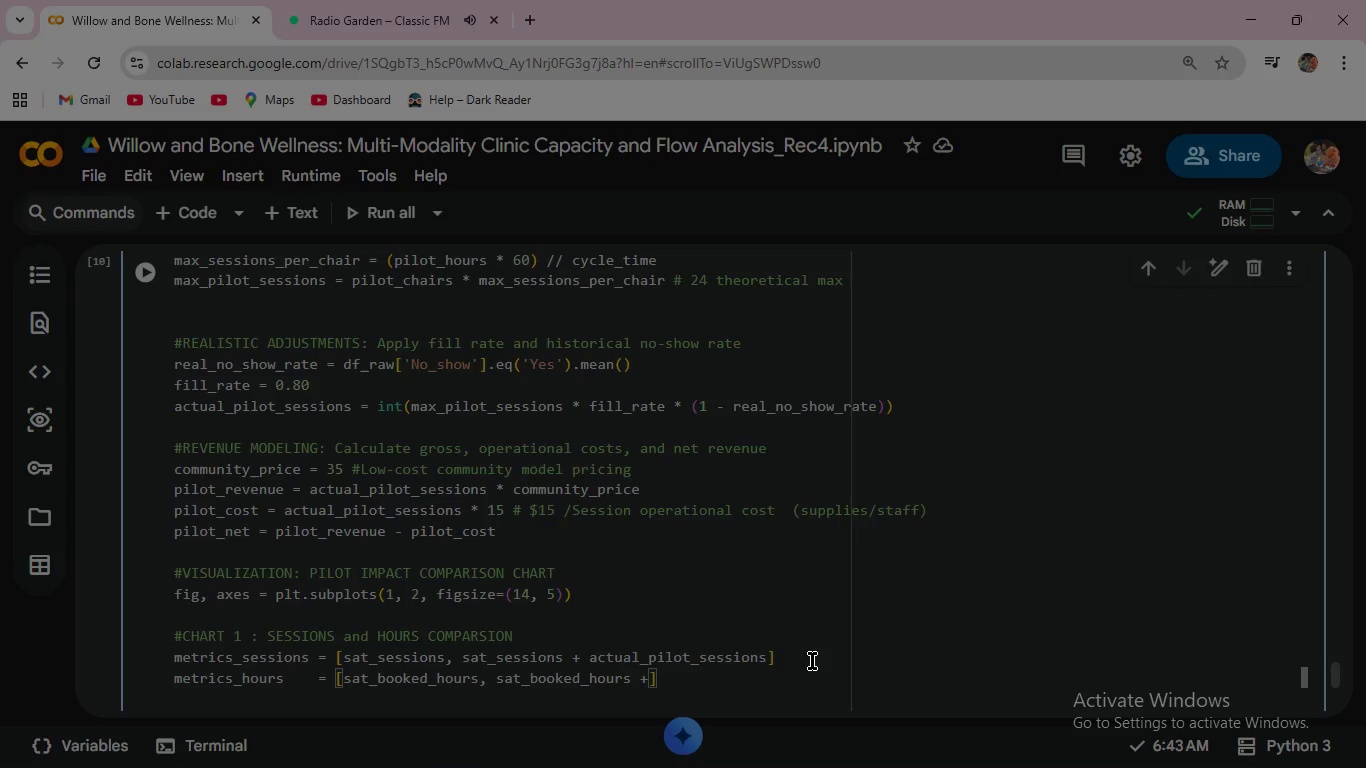 
key(Space)
 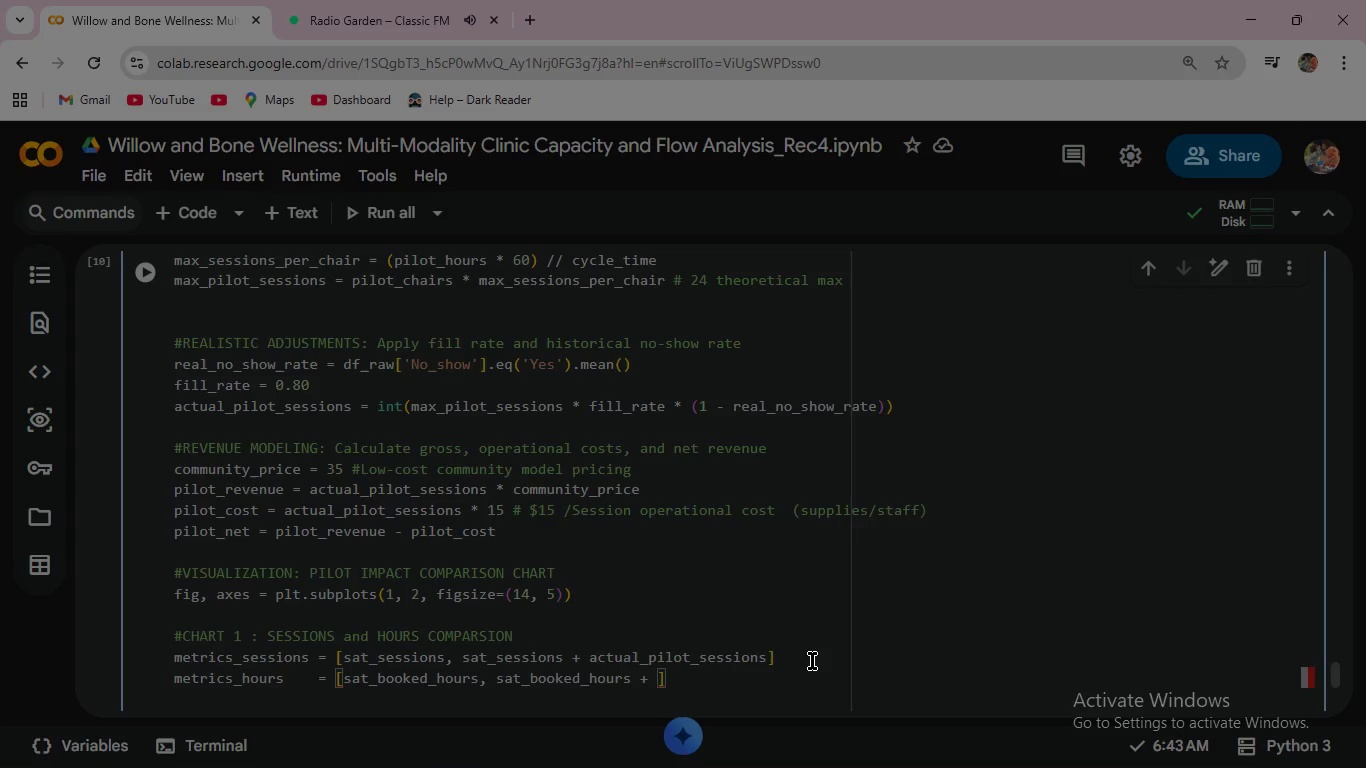 
type(actual)
 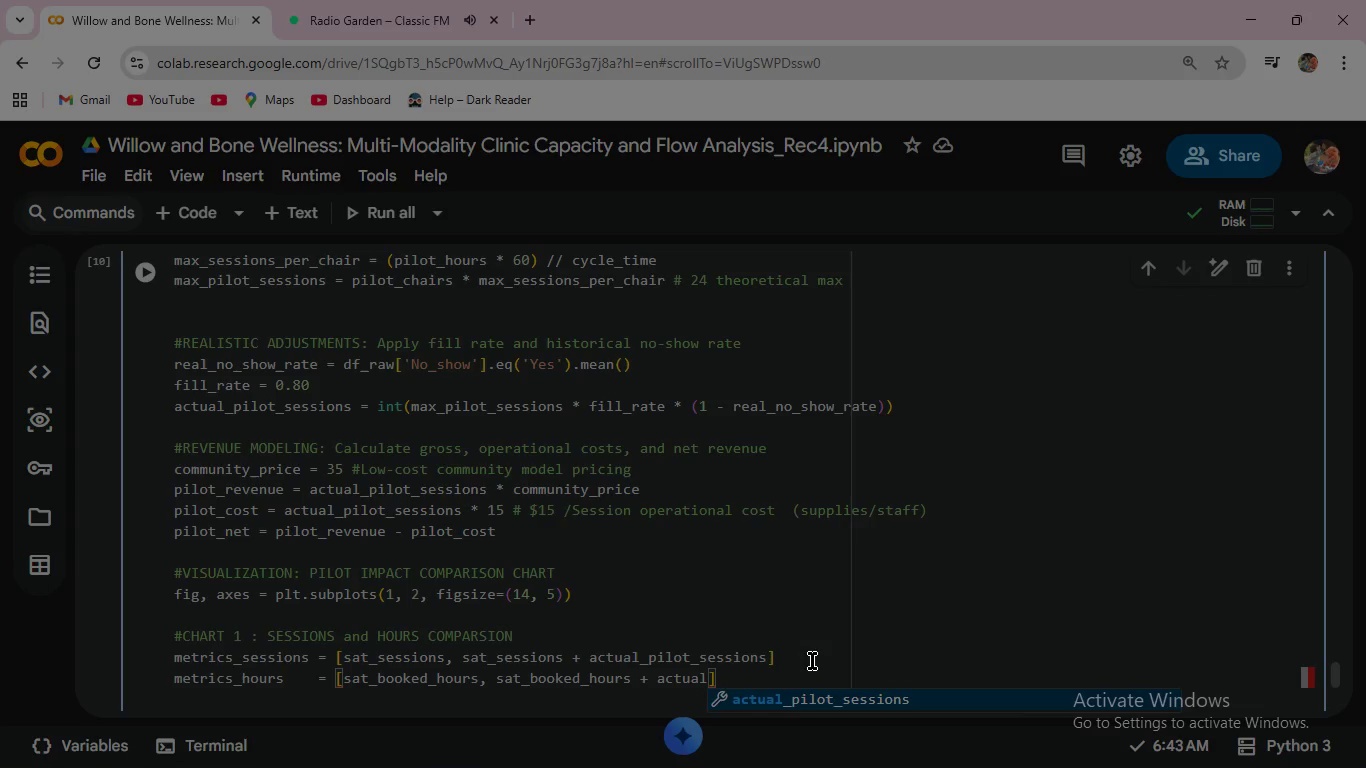 
key(Enter)
 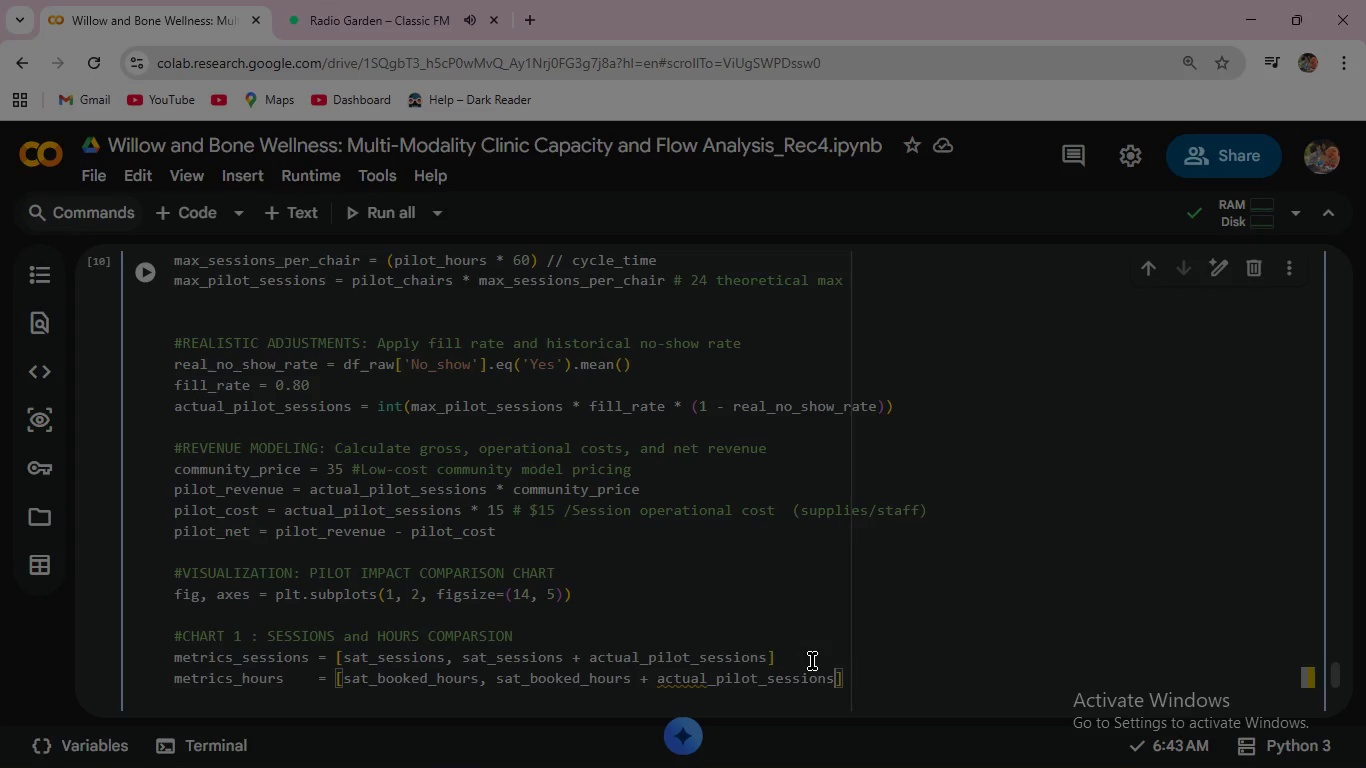 
type(*session)
 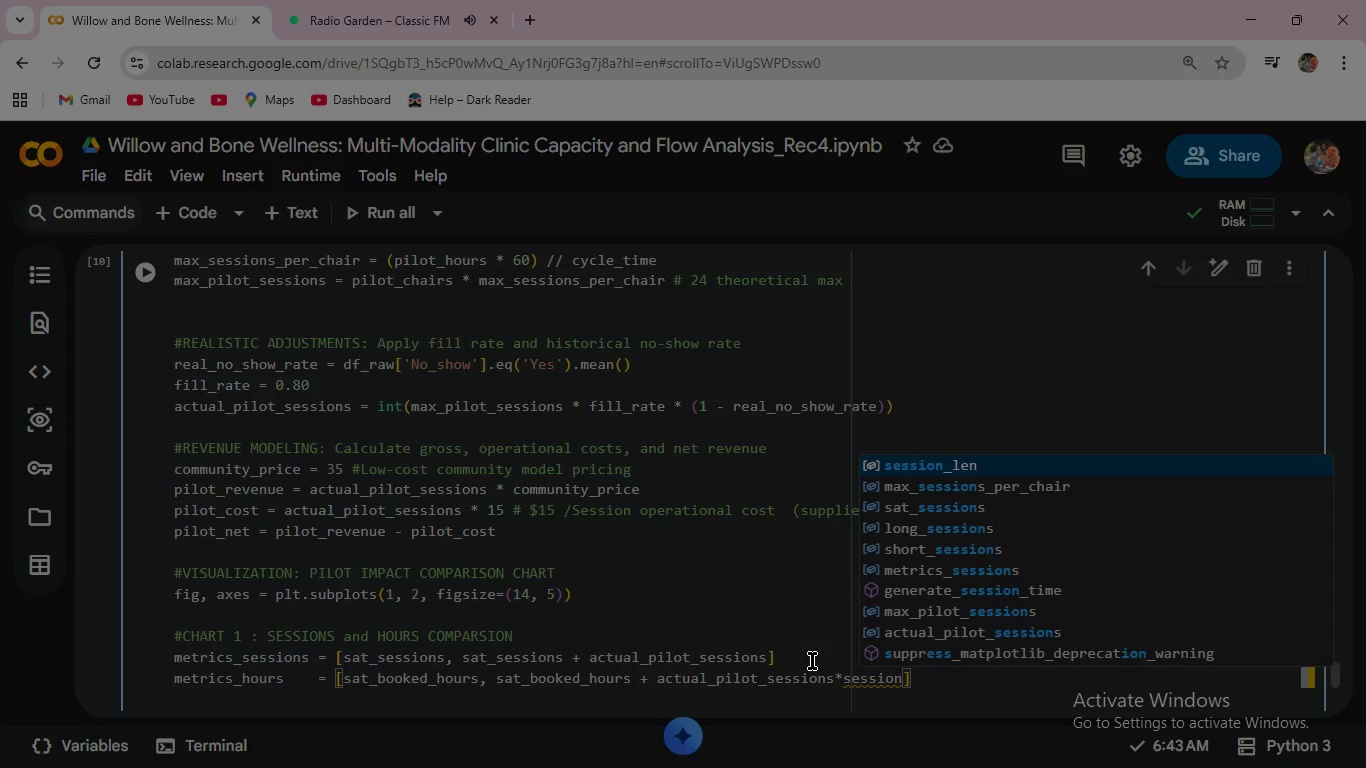 
key(Enter)
 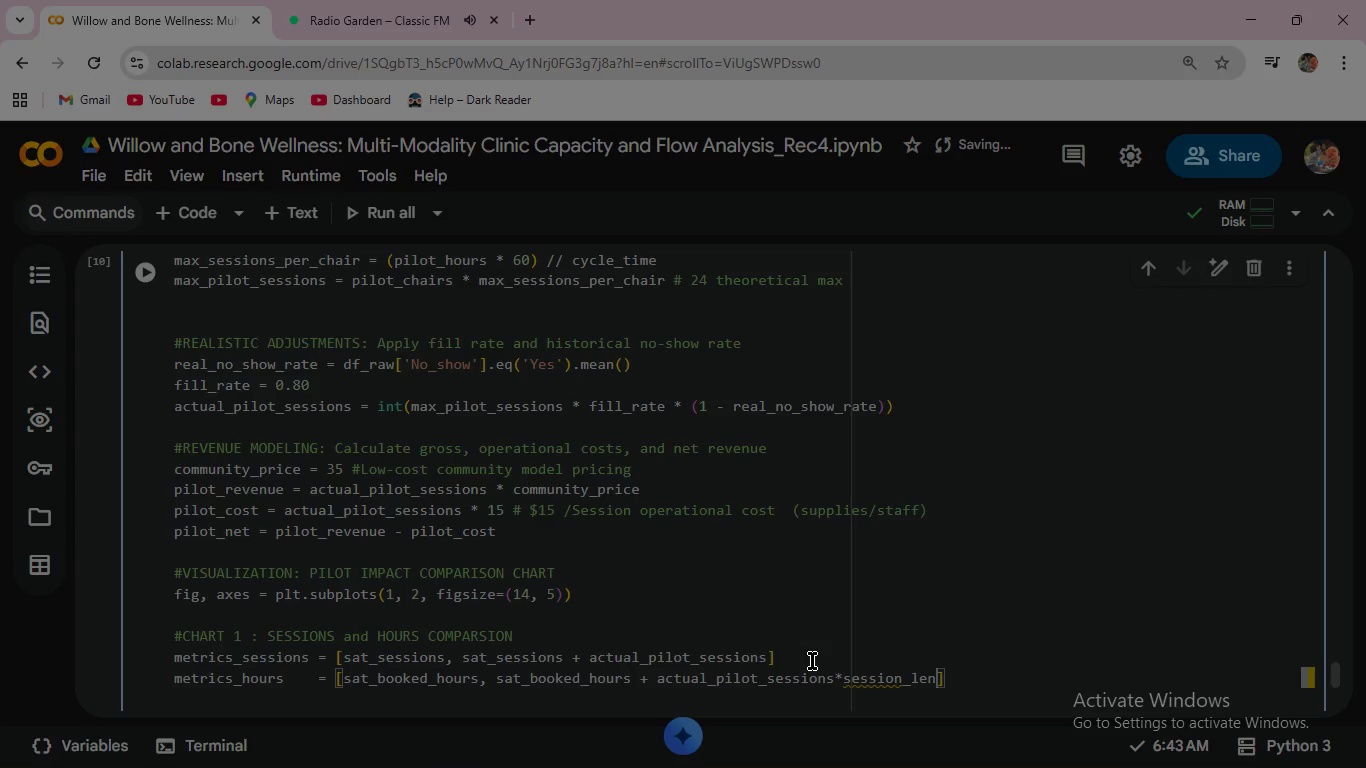 
type(/60)
 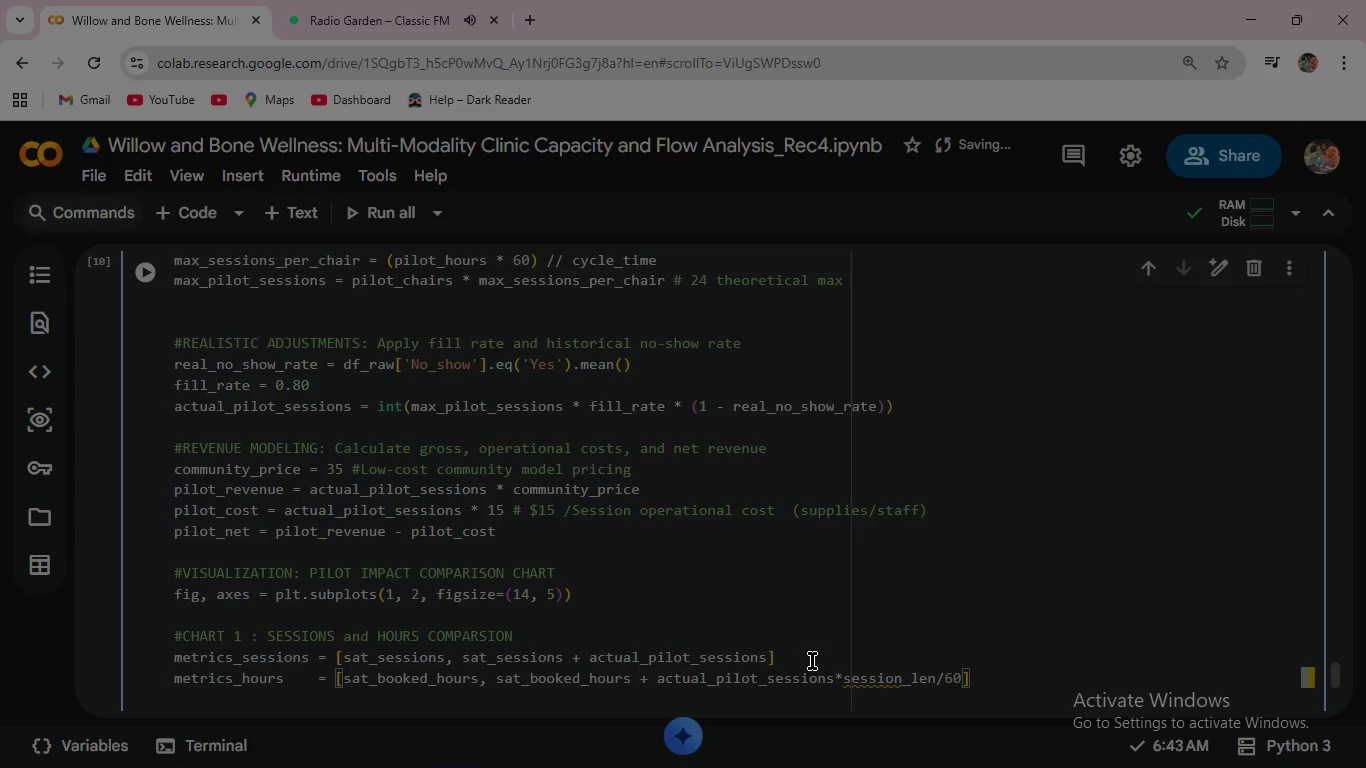 
key(ArrowRight)
 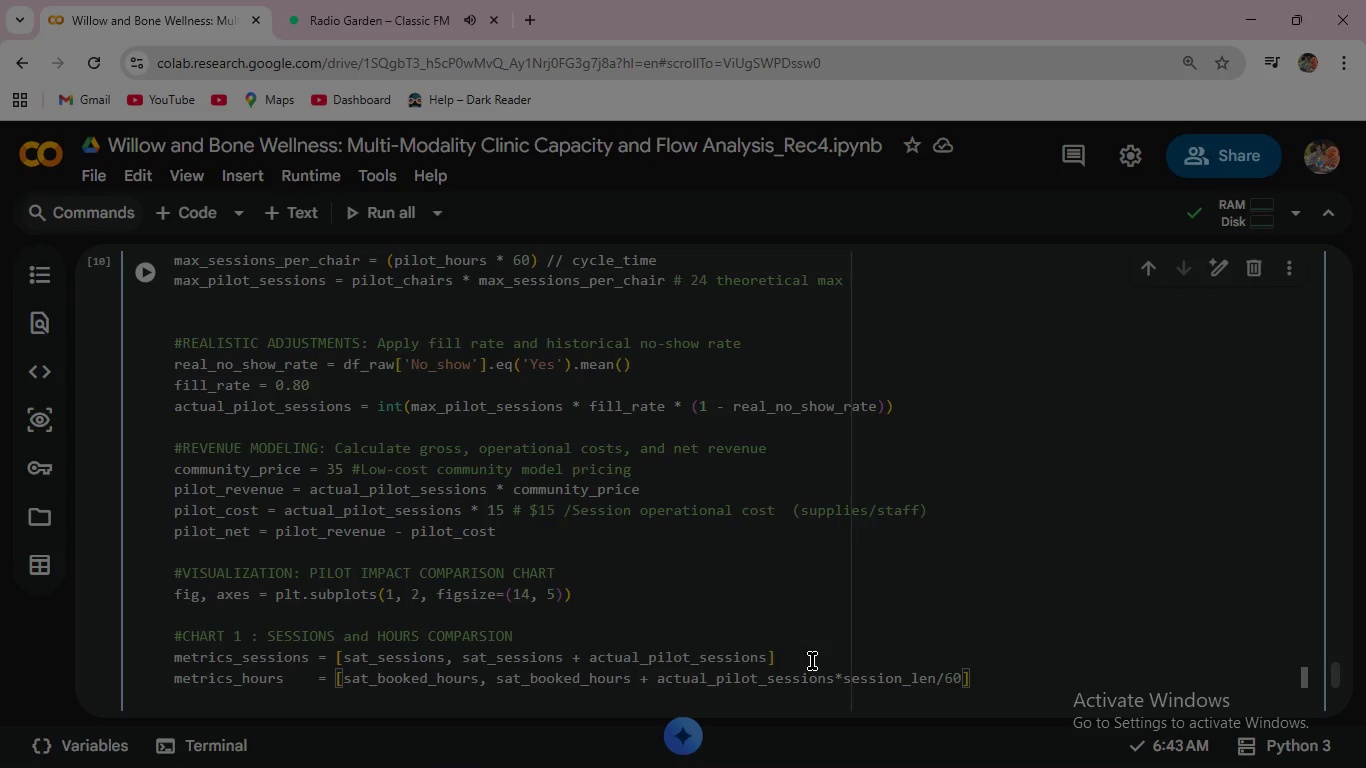 
key(Enter)
 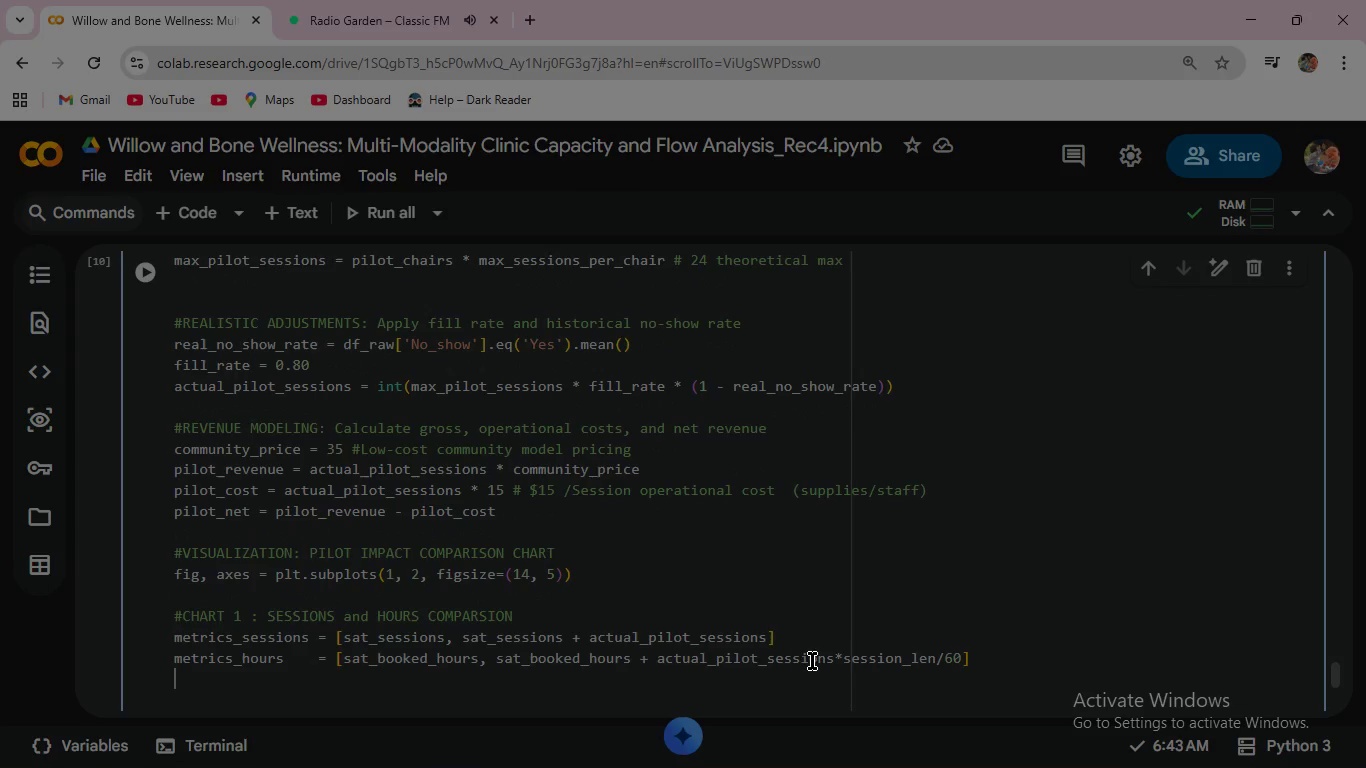 
type(x = np.arange)
 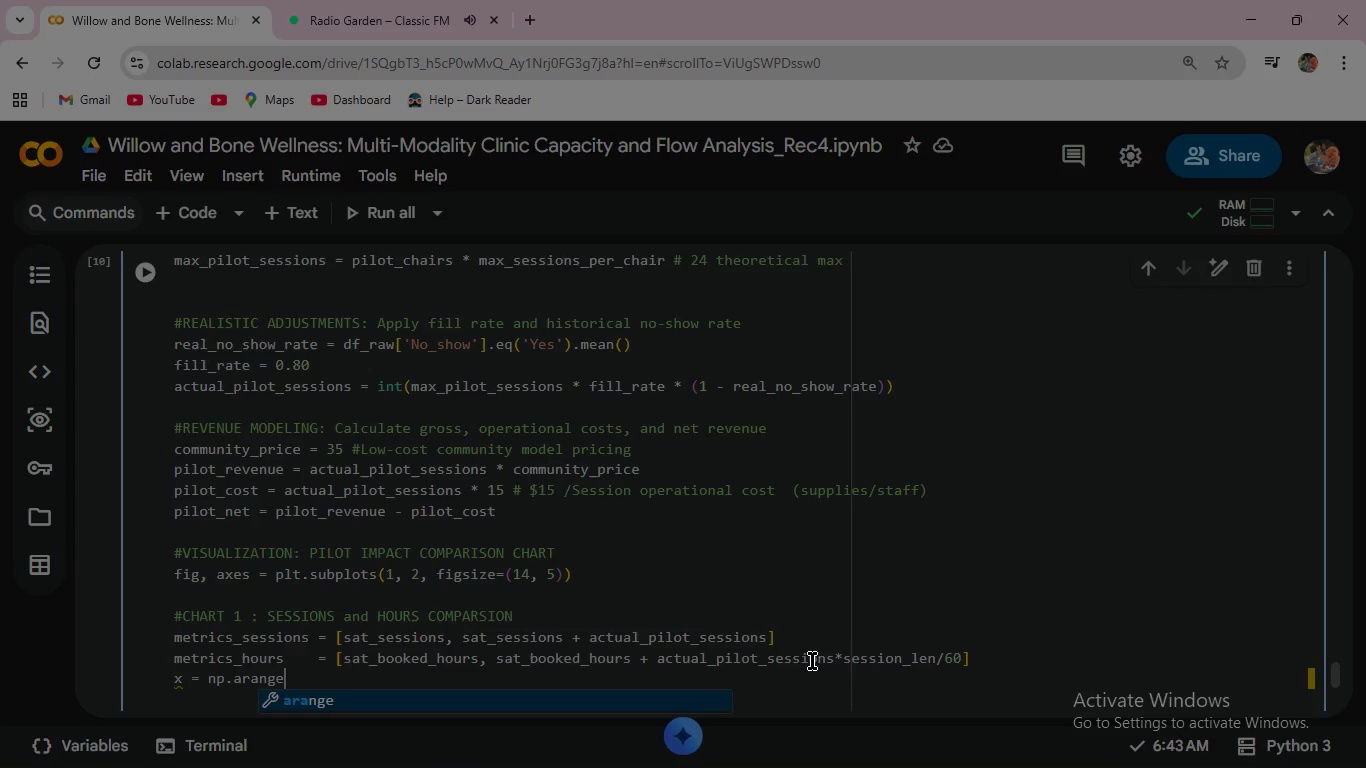 
key(Enter)
 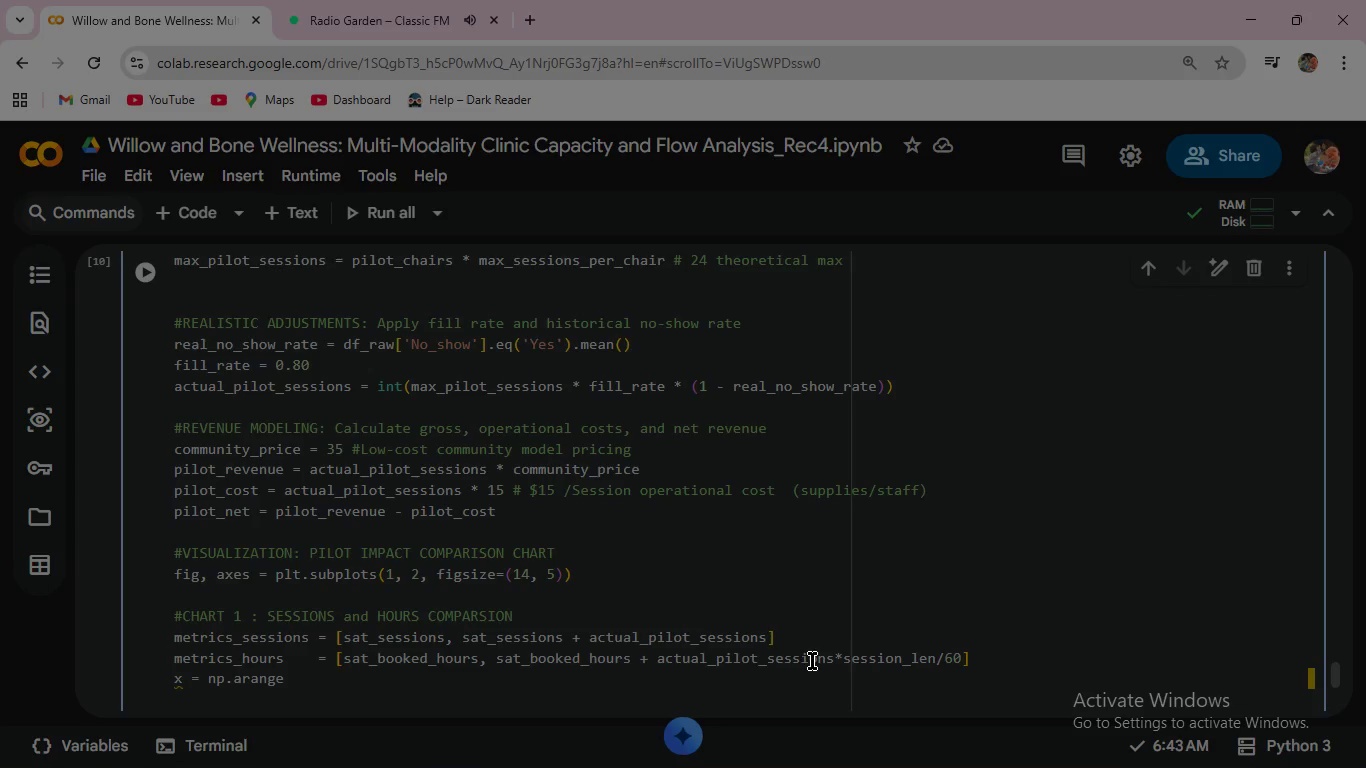 
type((2)
 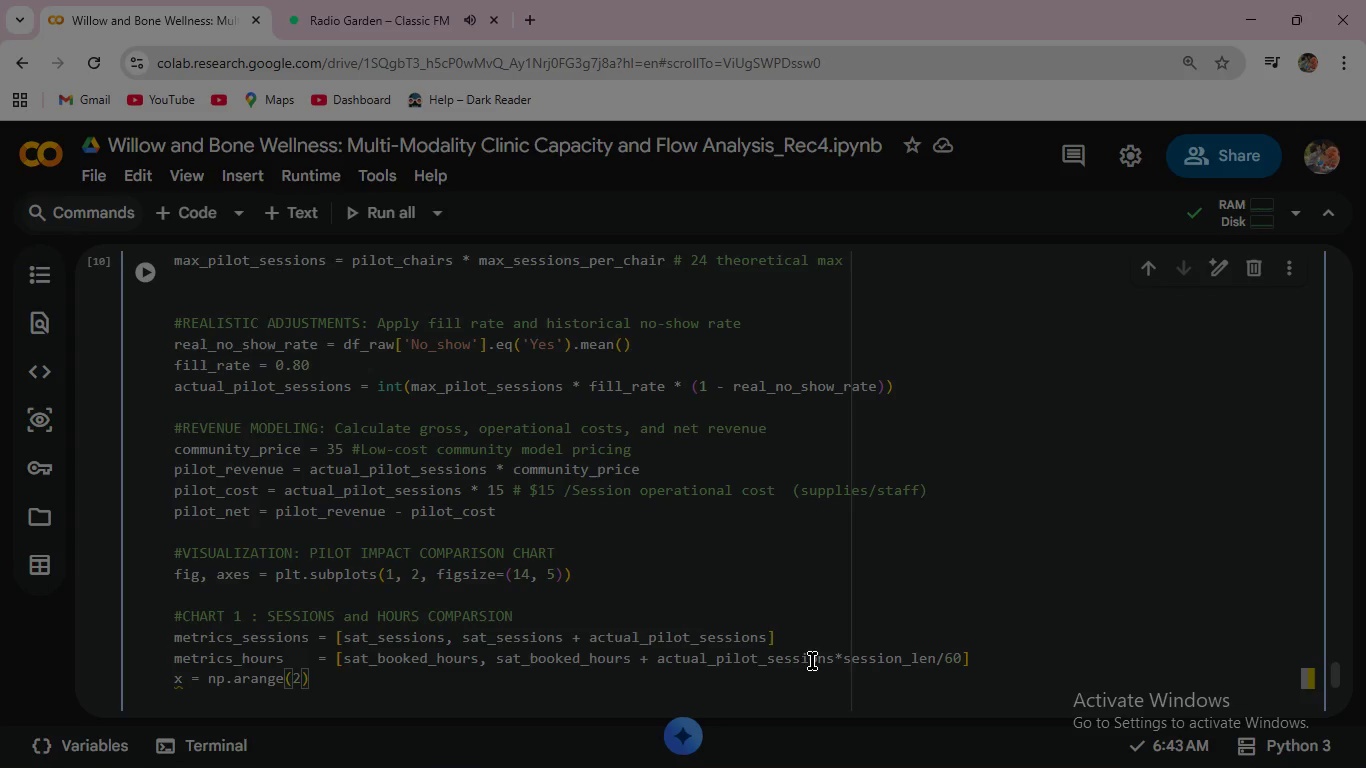 
key(ArrowRight)
 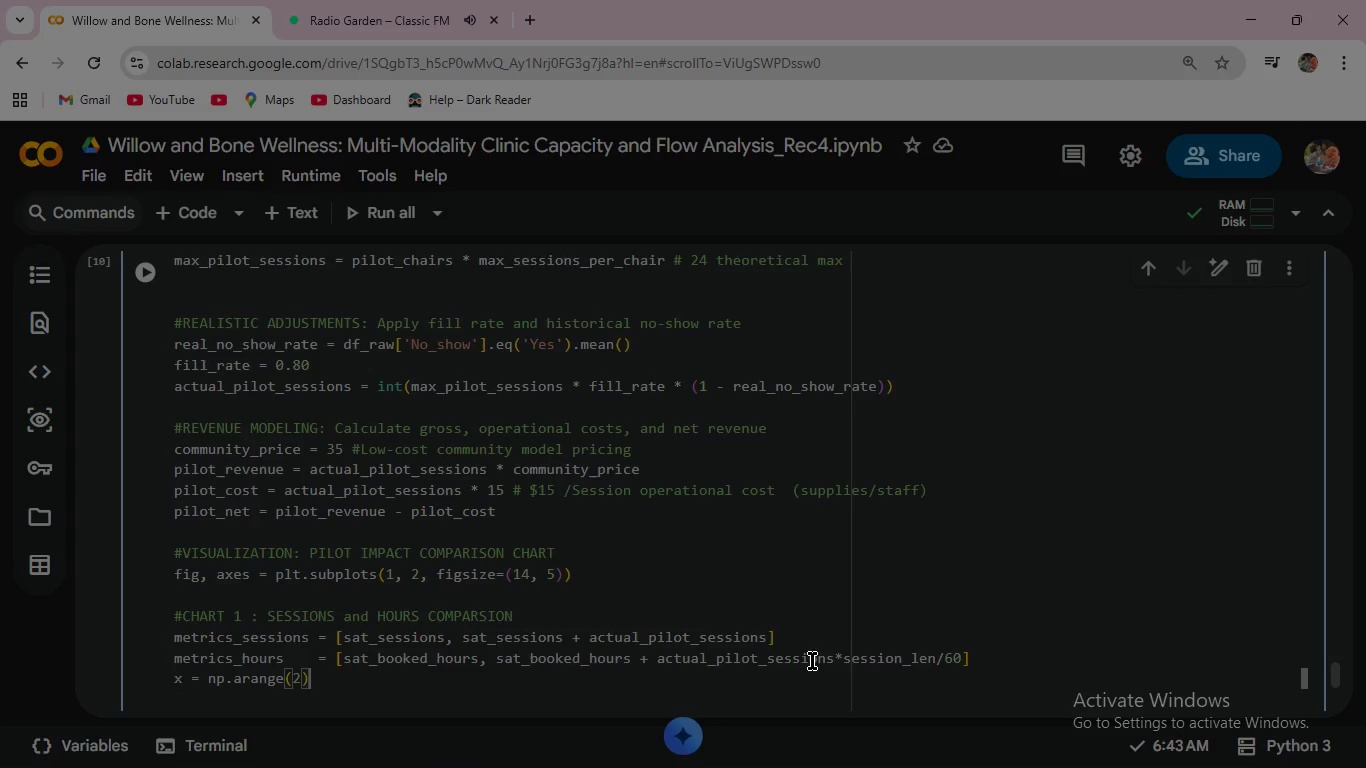 
key(Enter)
 